 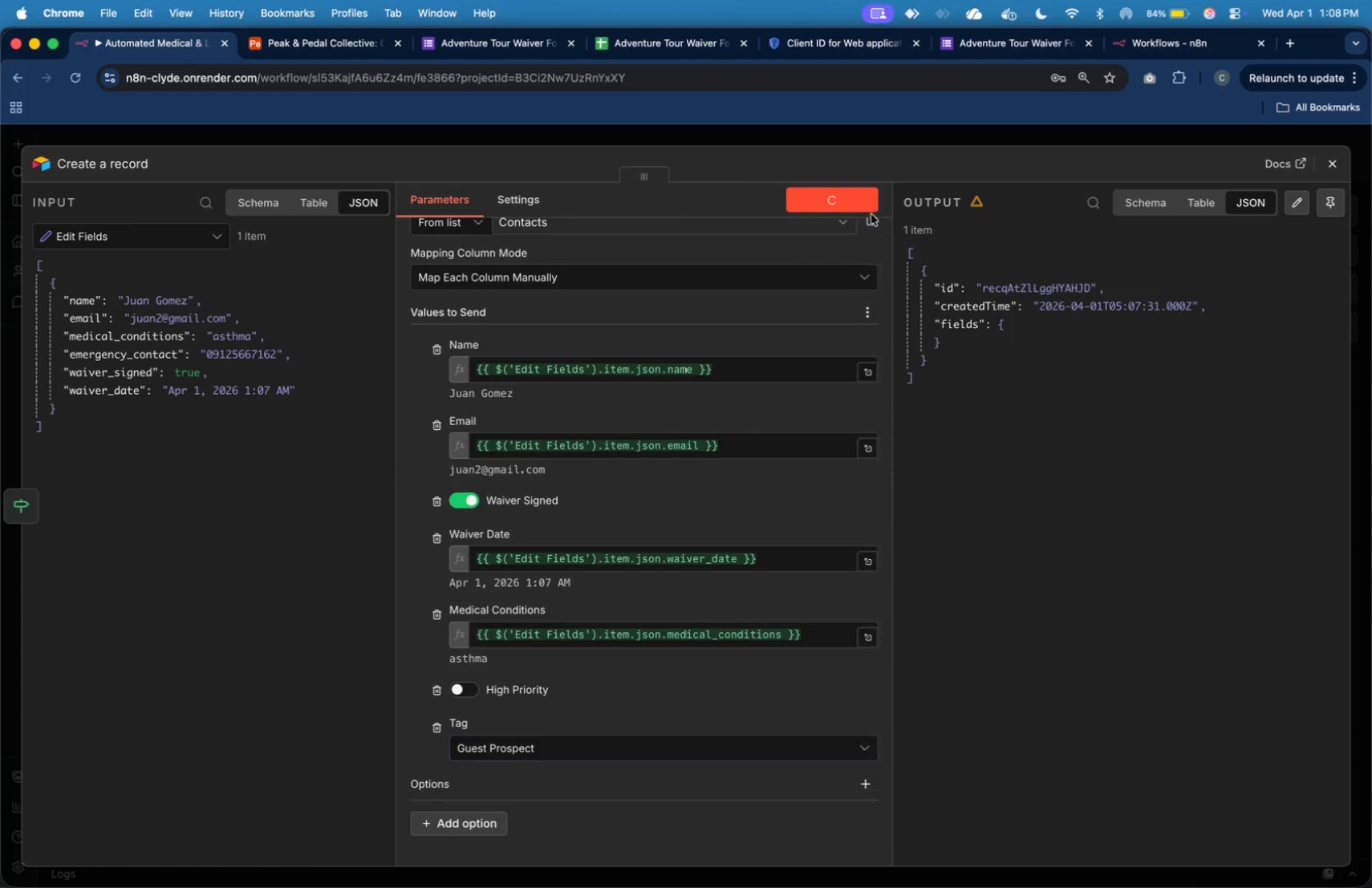 
mouse_move([856, 327])
 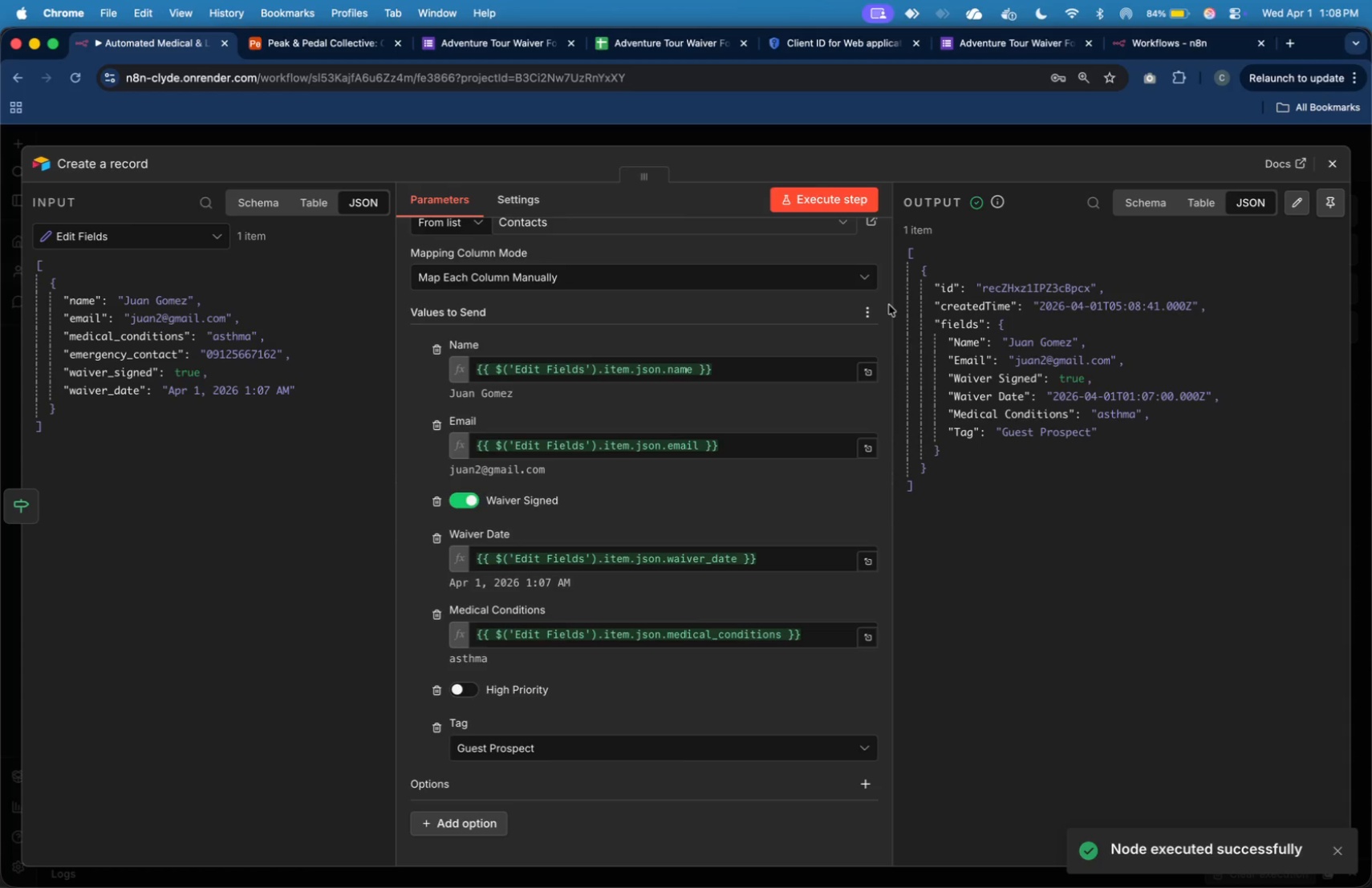 
wait(9.02)
 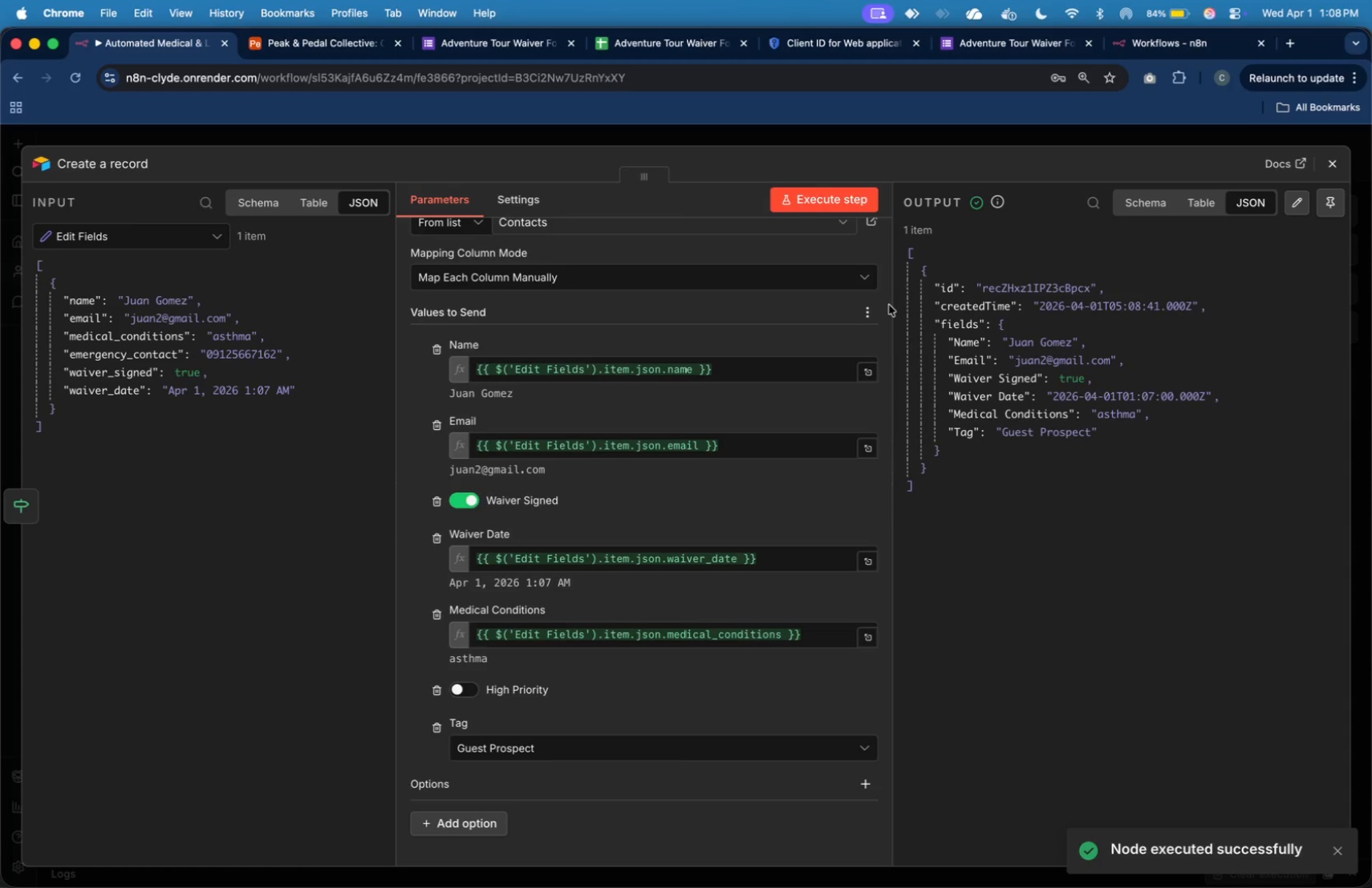 
left_click([1330, 171])
 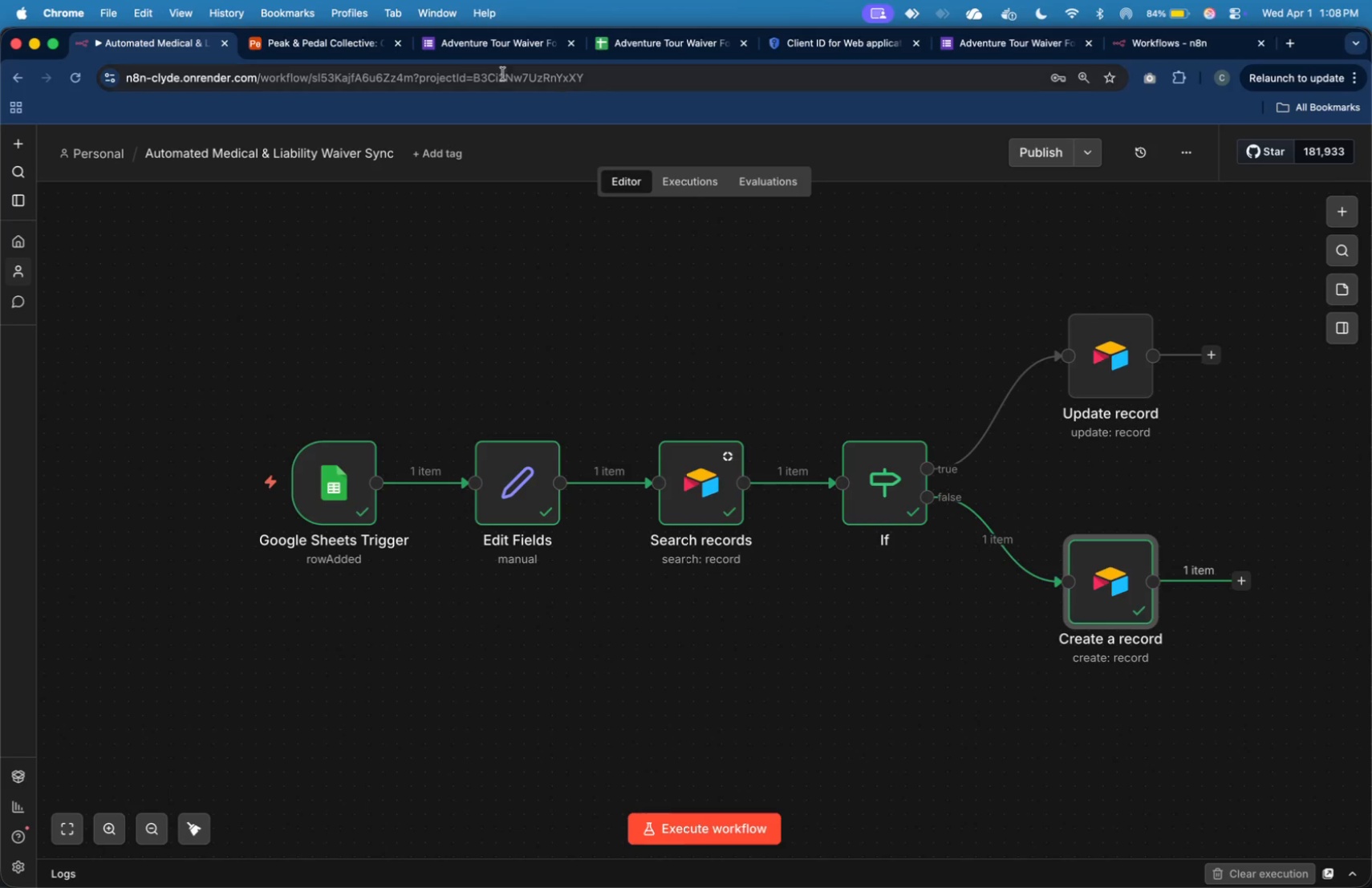 
left_click([364, 47])
 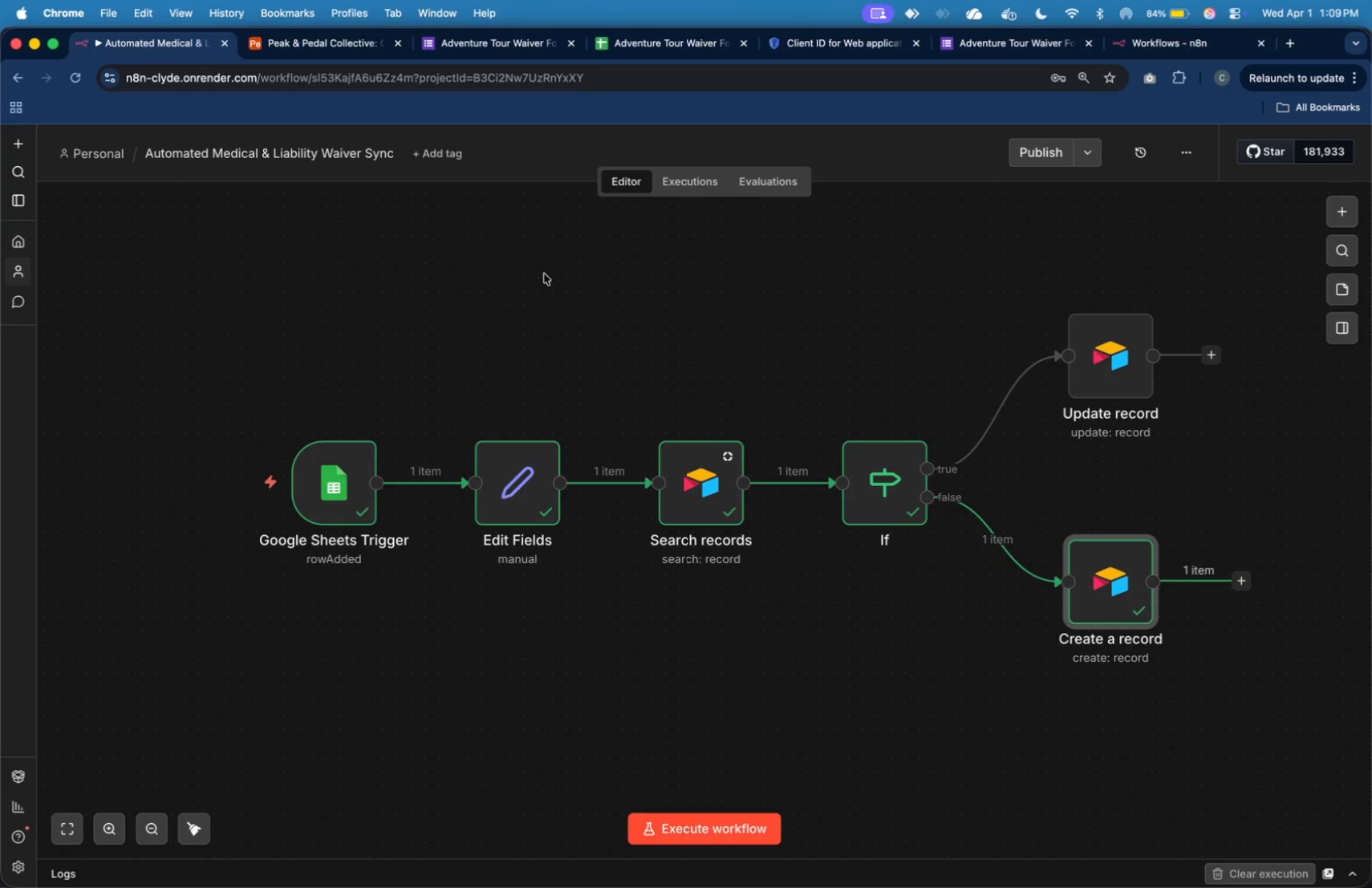 
wait(19.47)
 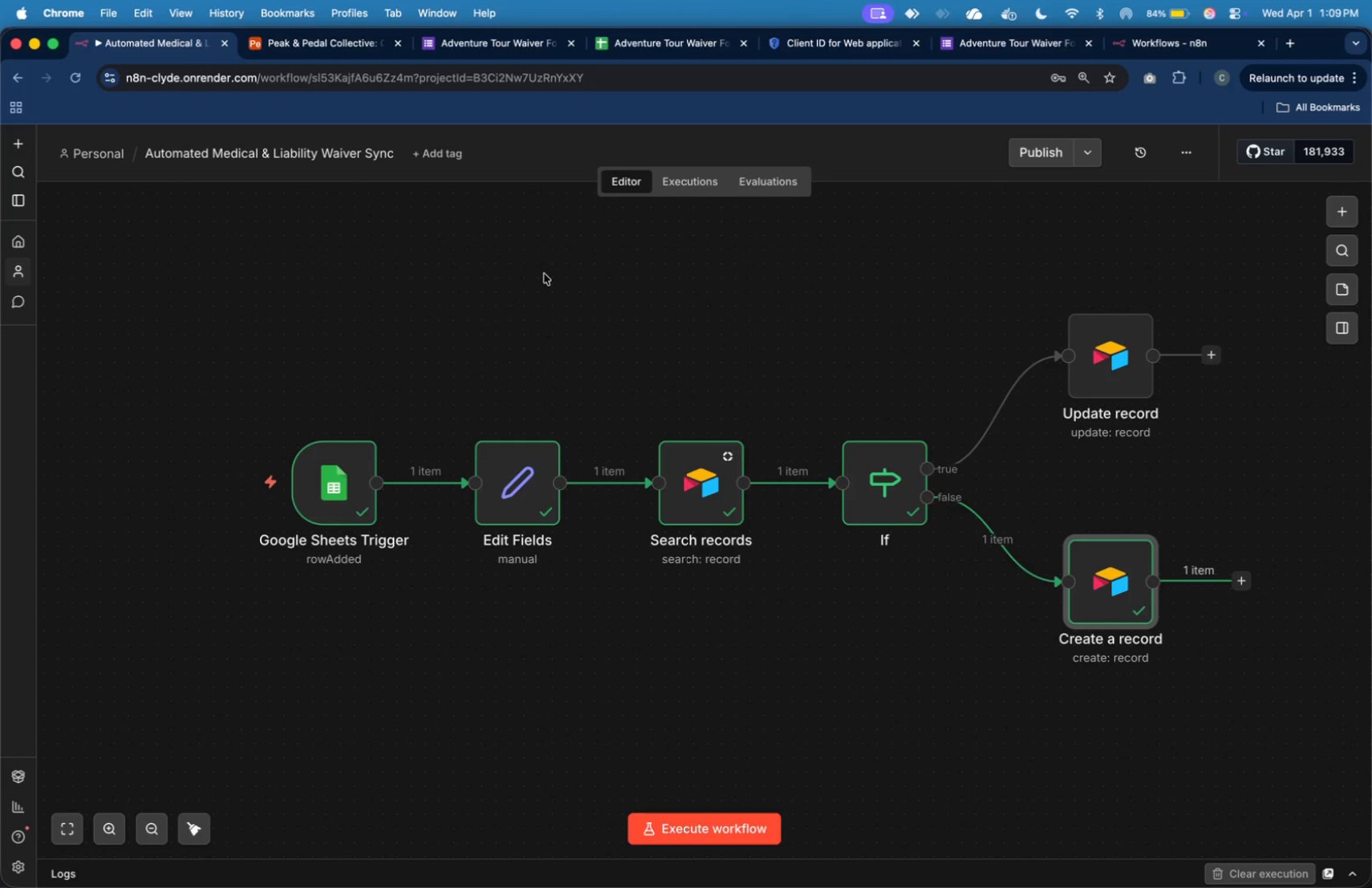 
left_click([973, 394])
 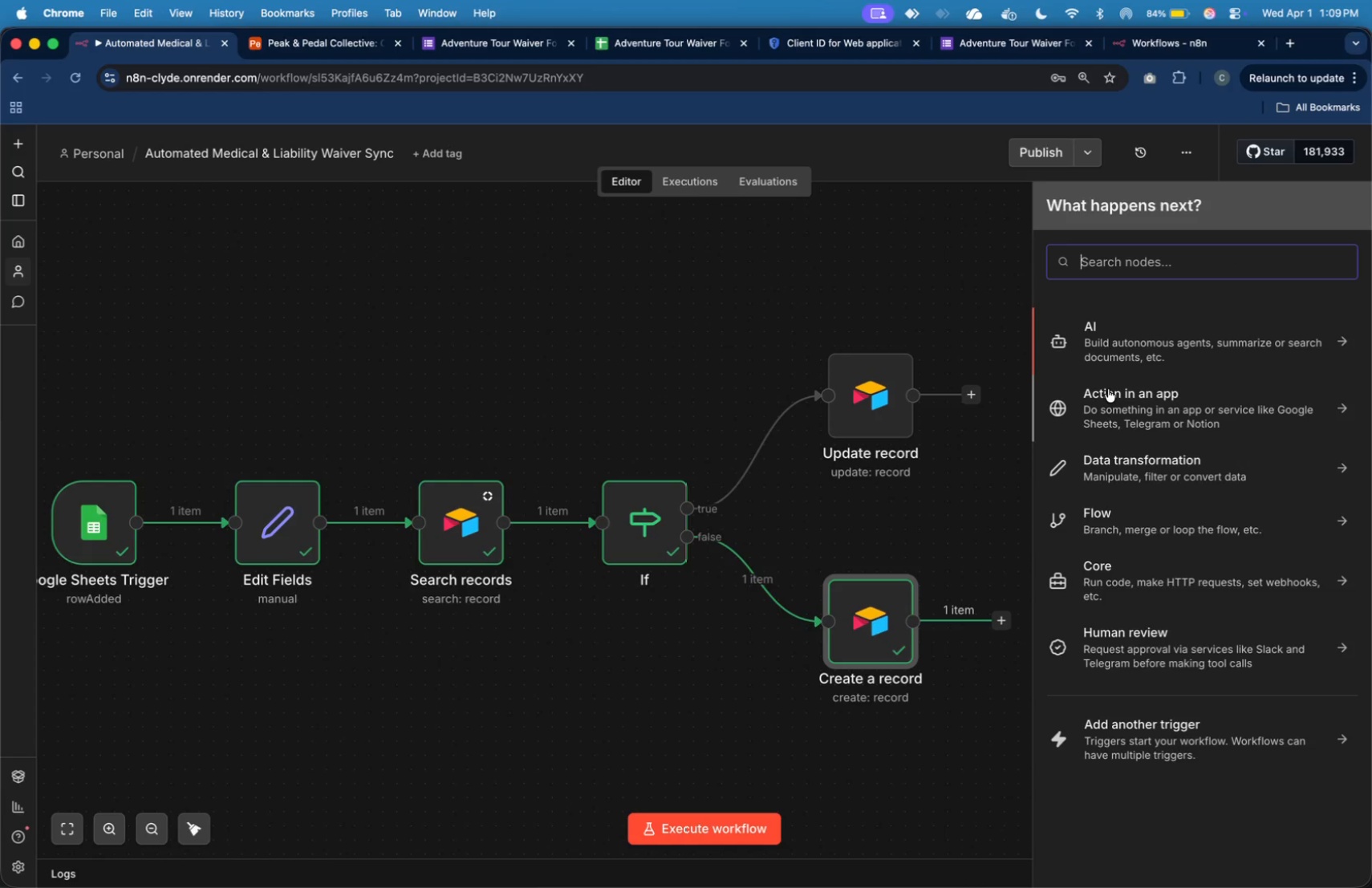 
type(merg)
 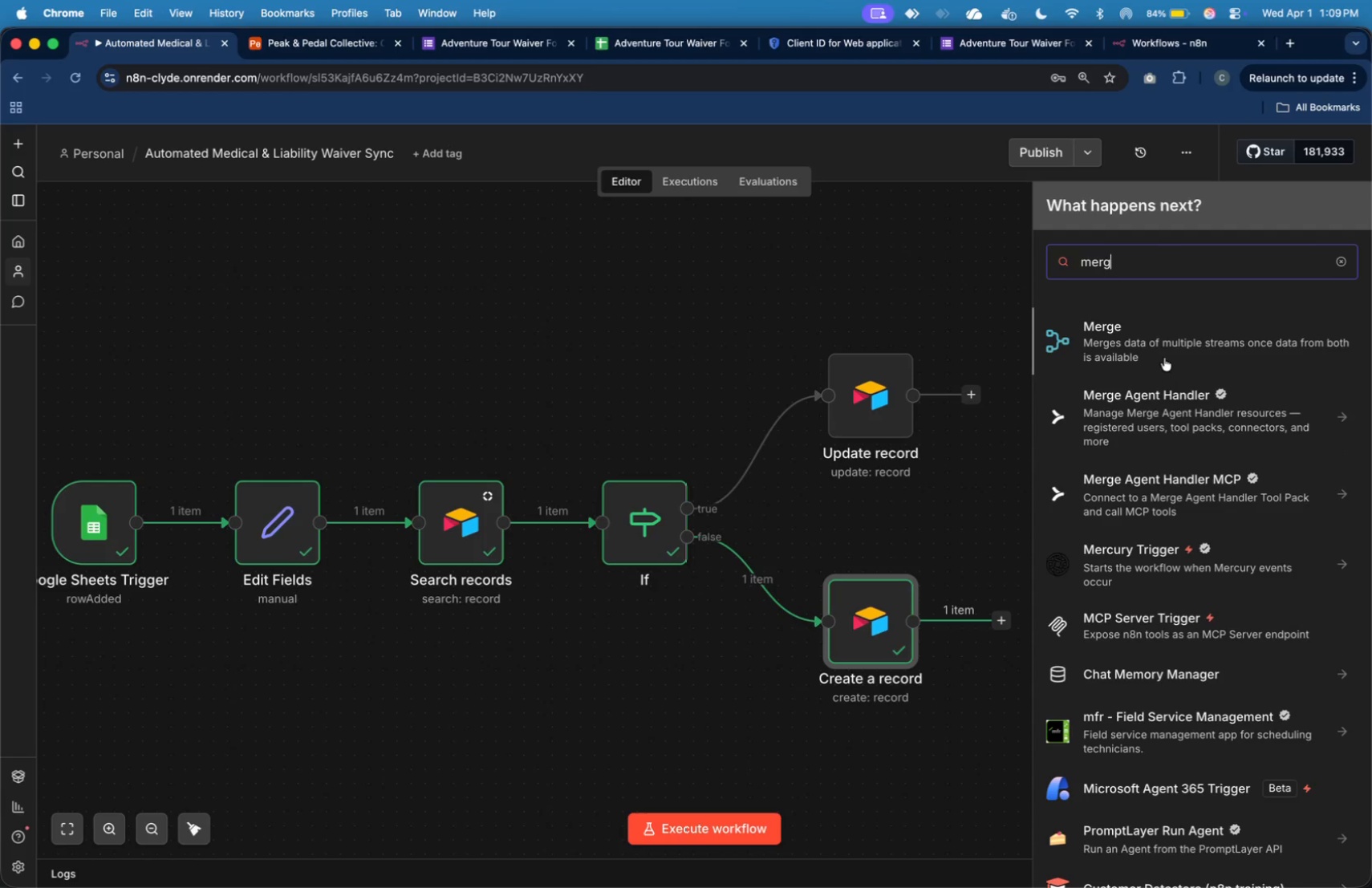 
left_click([1163, 351])
 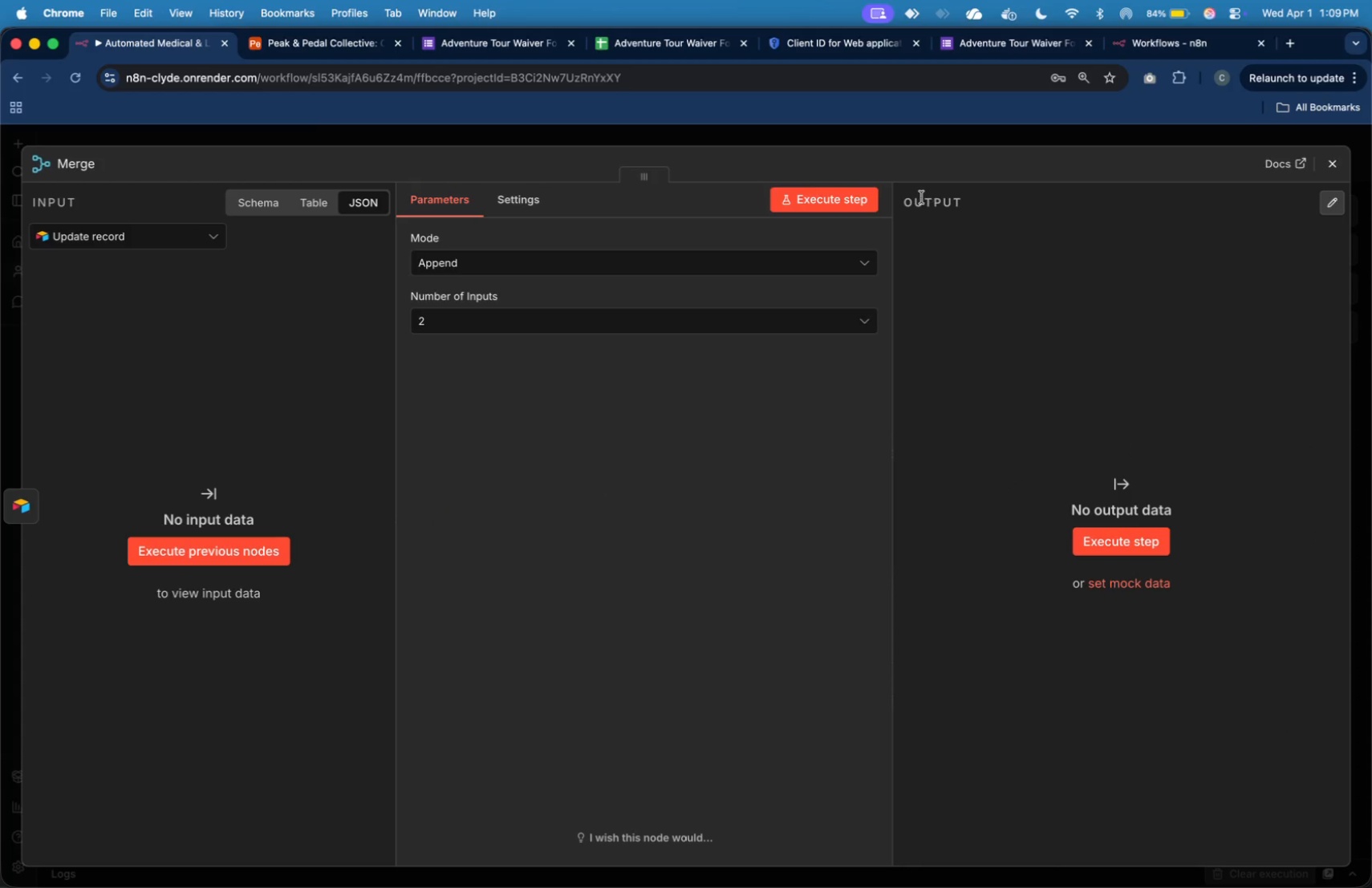 
left_click([1334, 172])
 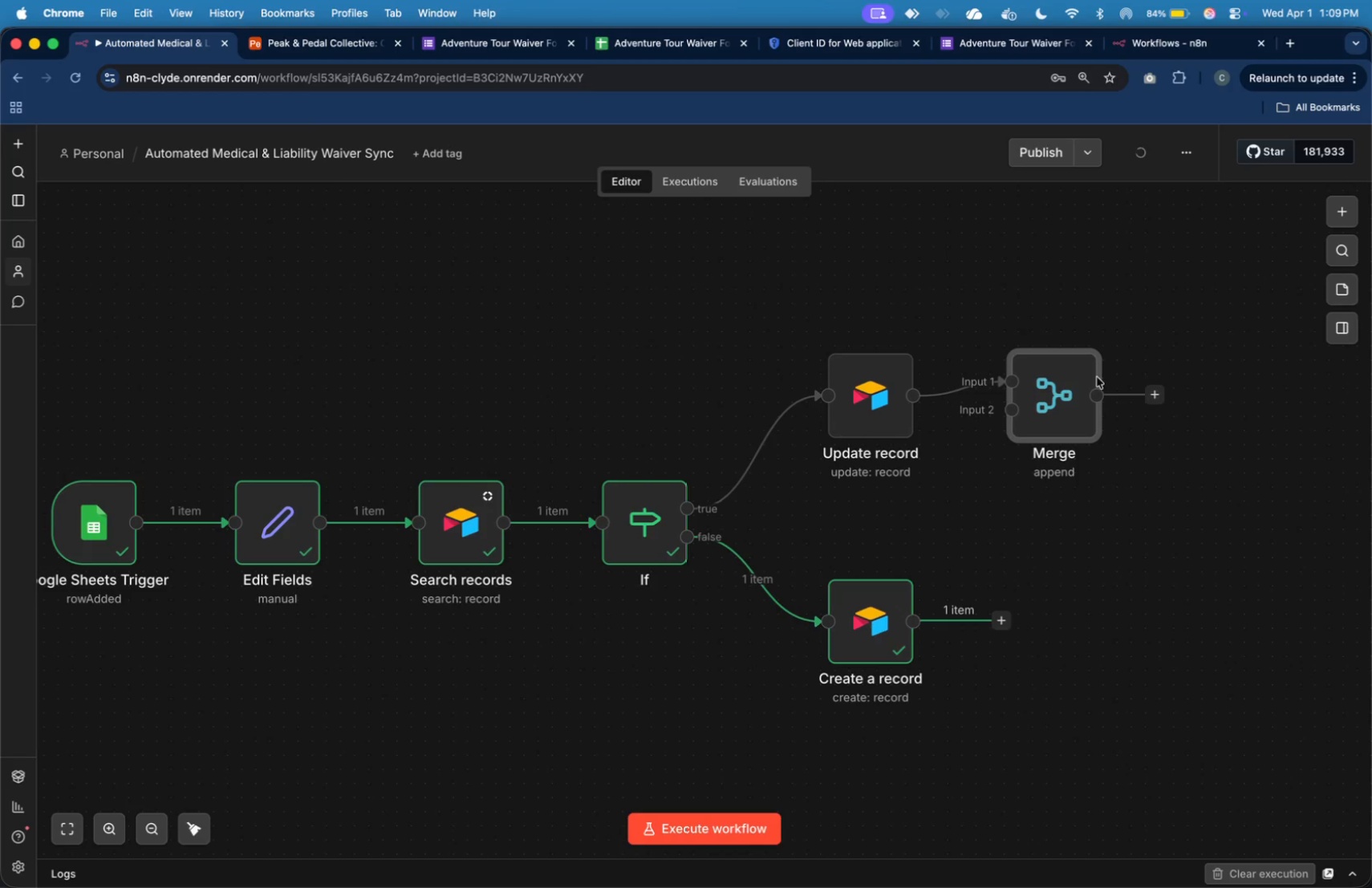 
left_click_drag(start_coordinate=[1066, 391], to_coordinate=[1103, 507])
 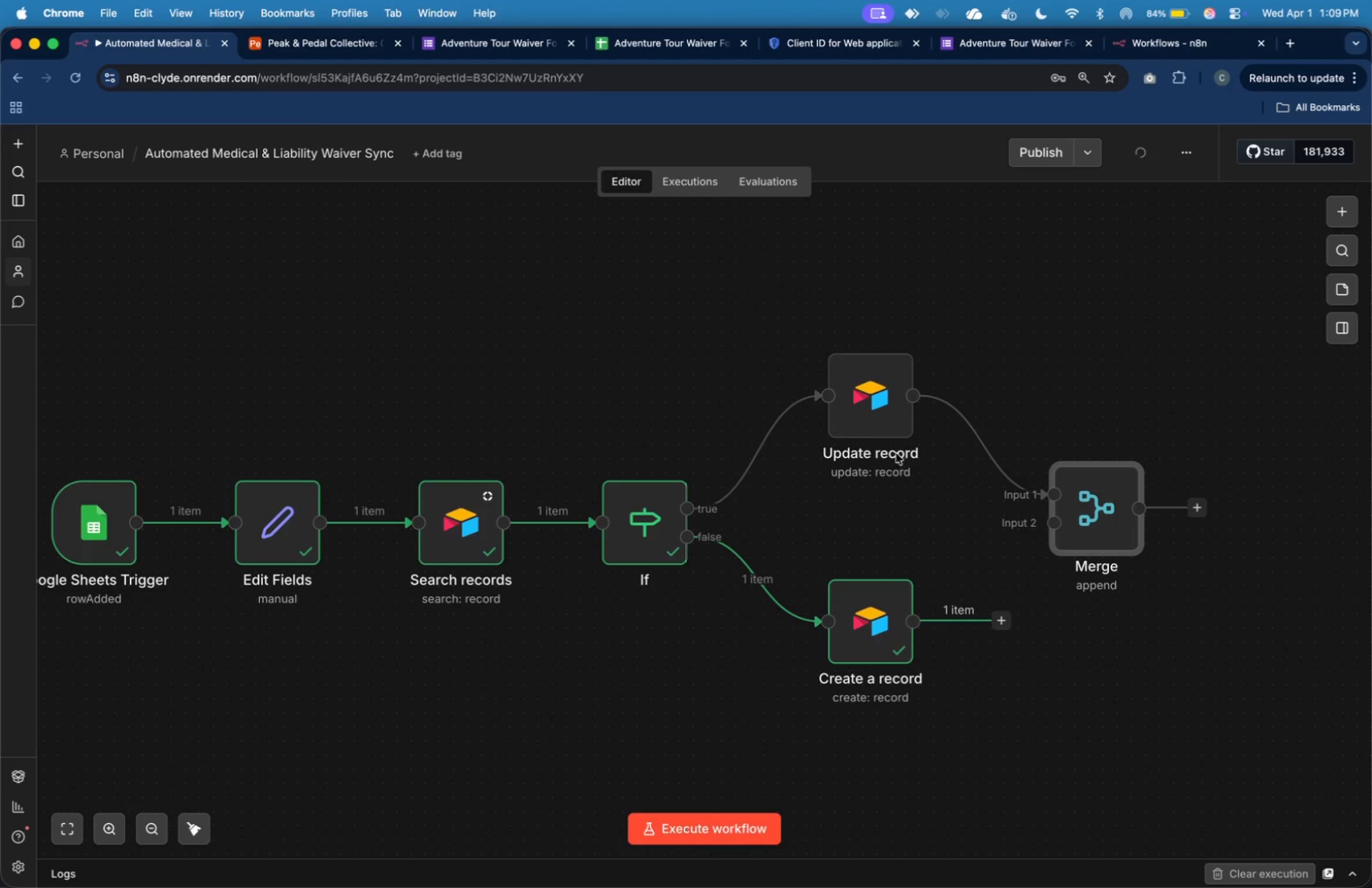 
left_click_drag(start_coordinate=[887, 428], to_coordinate=[887, 440])
 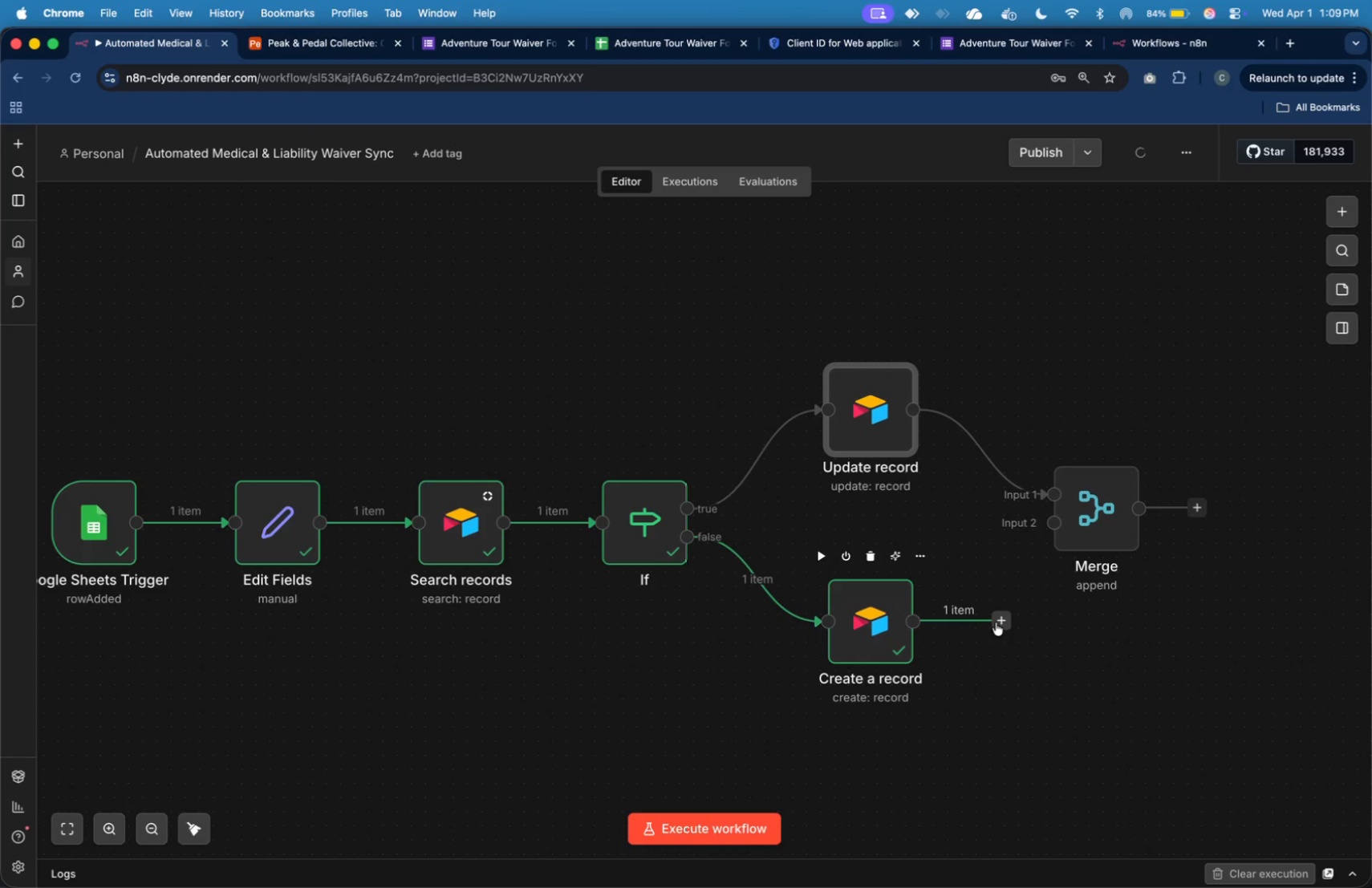 
left_click_drag(start_coordinate=[998, 624], to_coordinate=[1044, 551])
 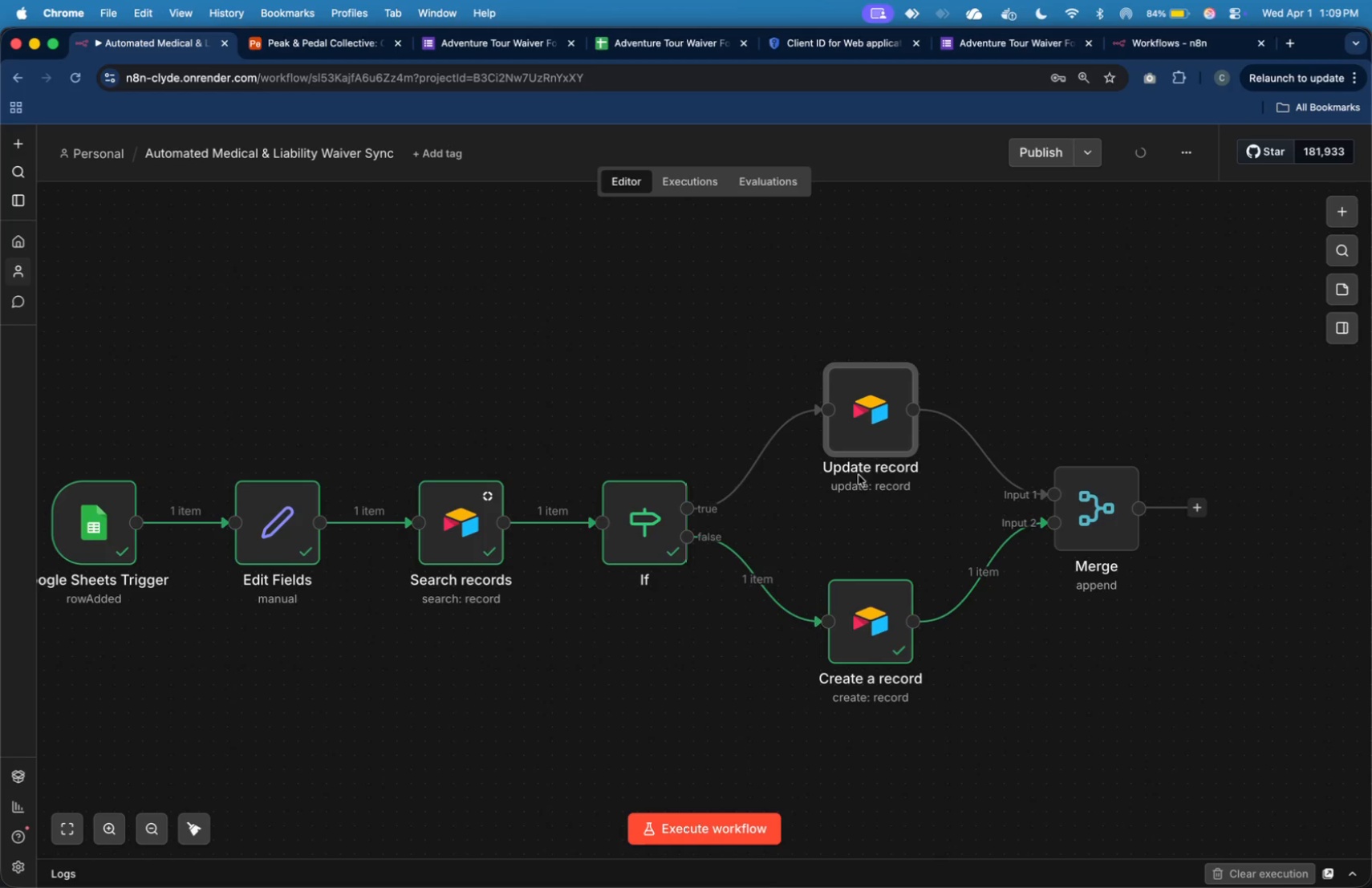 
wait(9.55)
 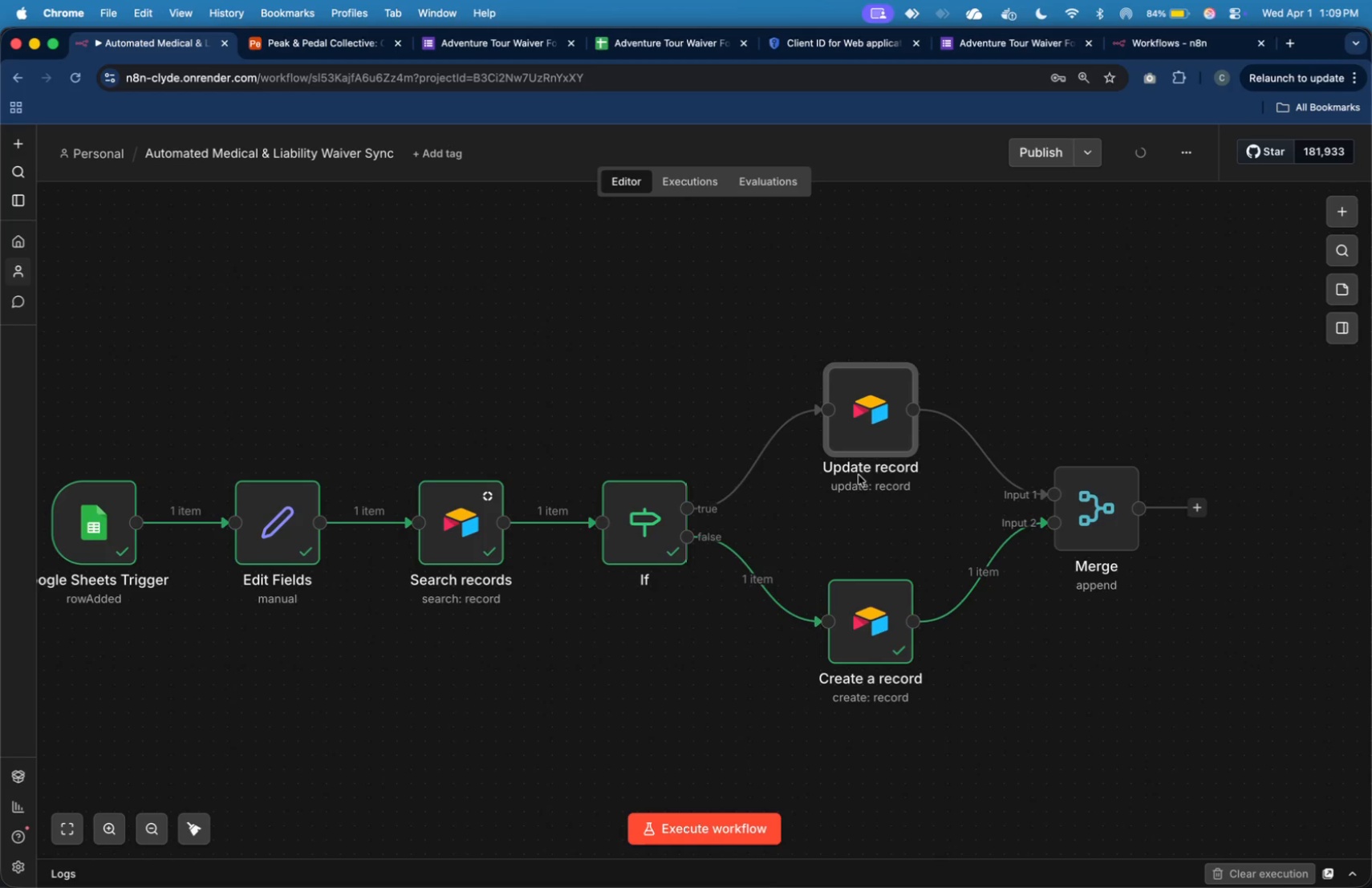 
scroll: coordinate [1098, 380], scroll_direction: down, amount: 1.0
 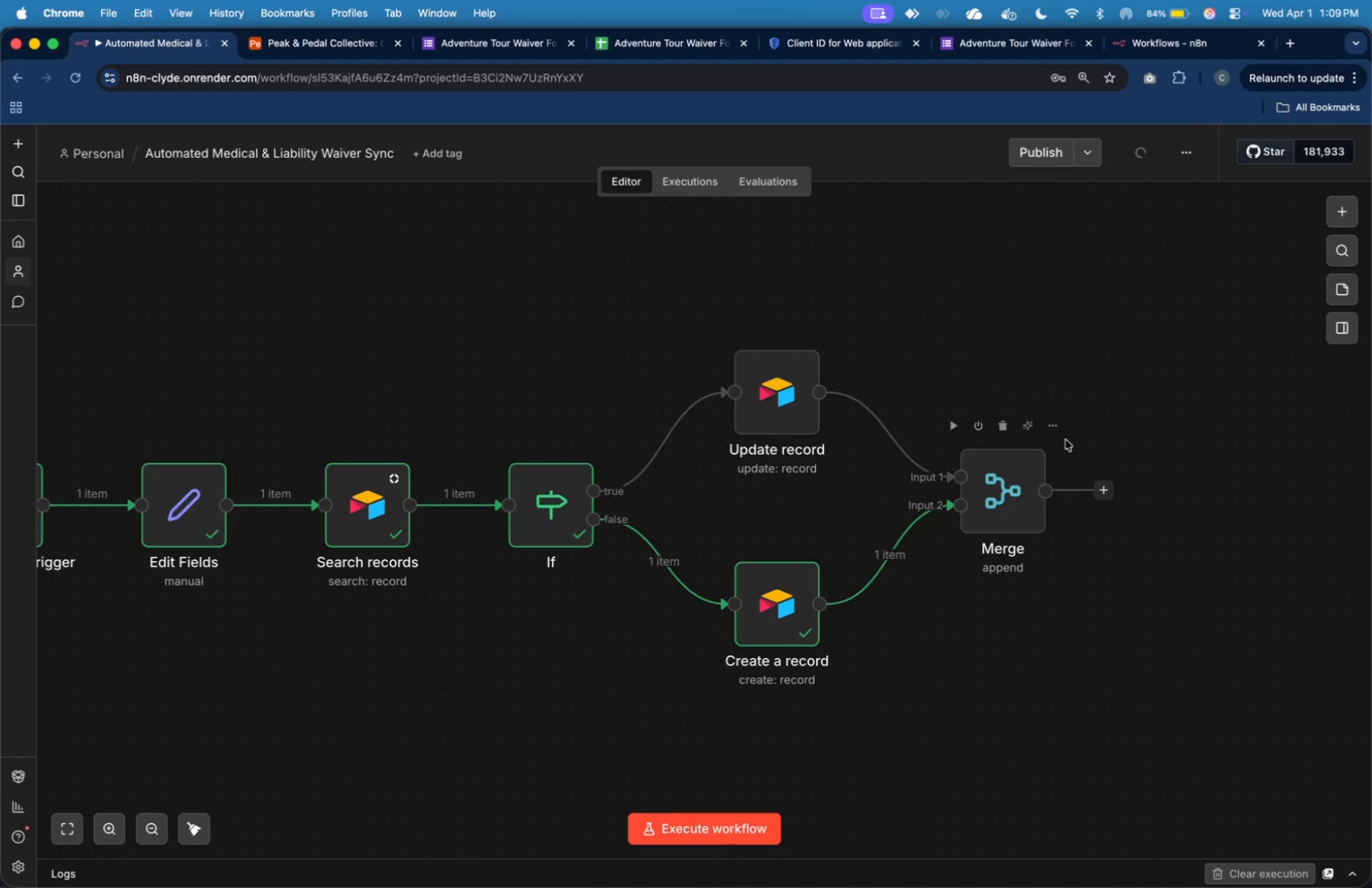 
left_click([1102, 487])
 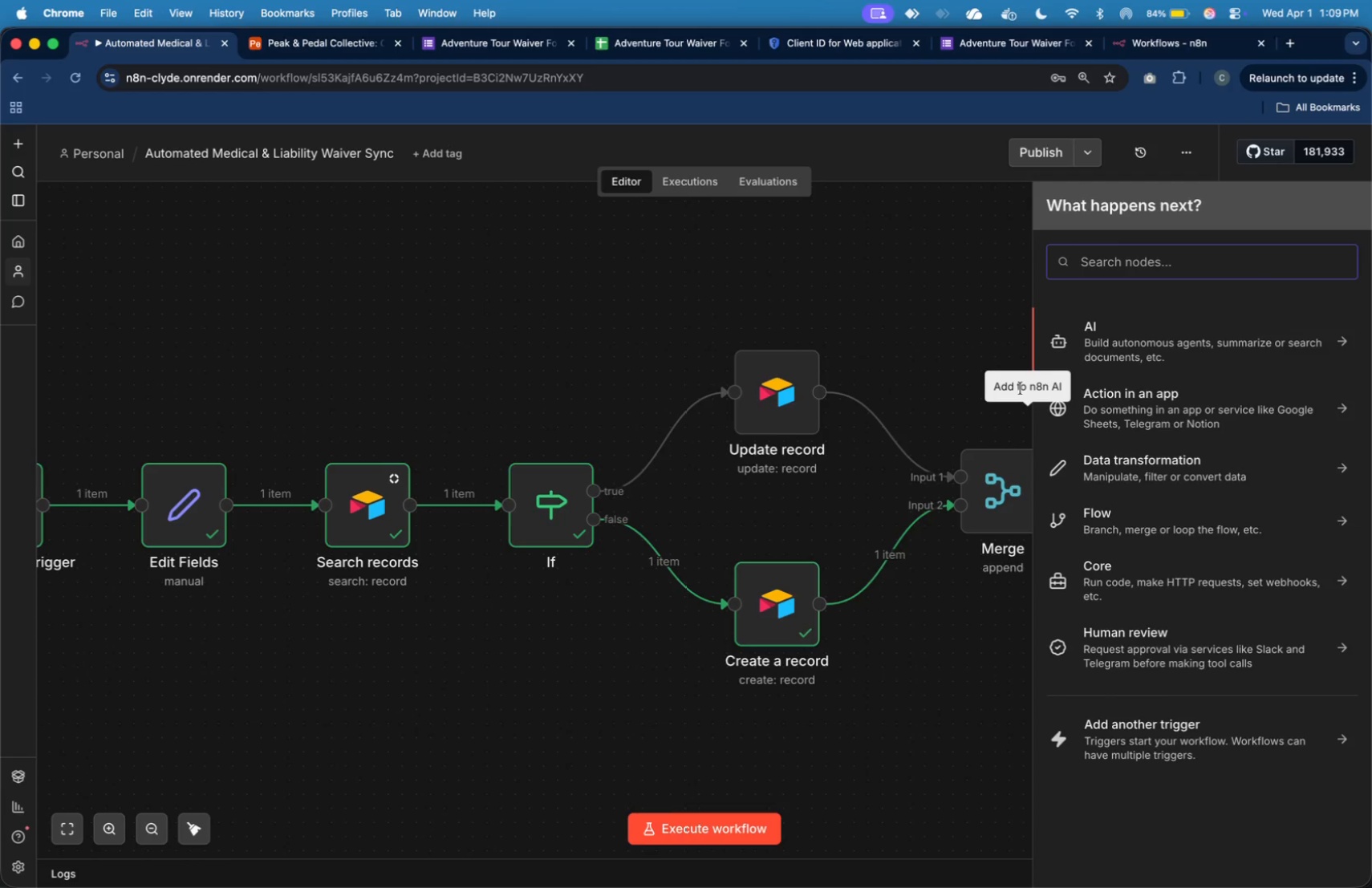 
type(set)
 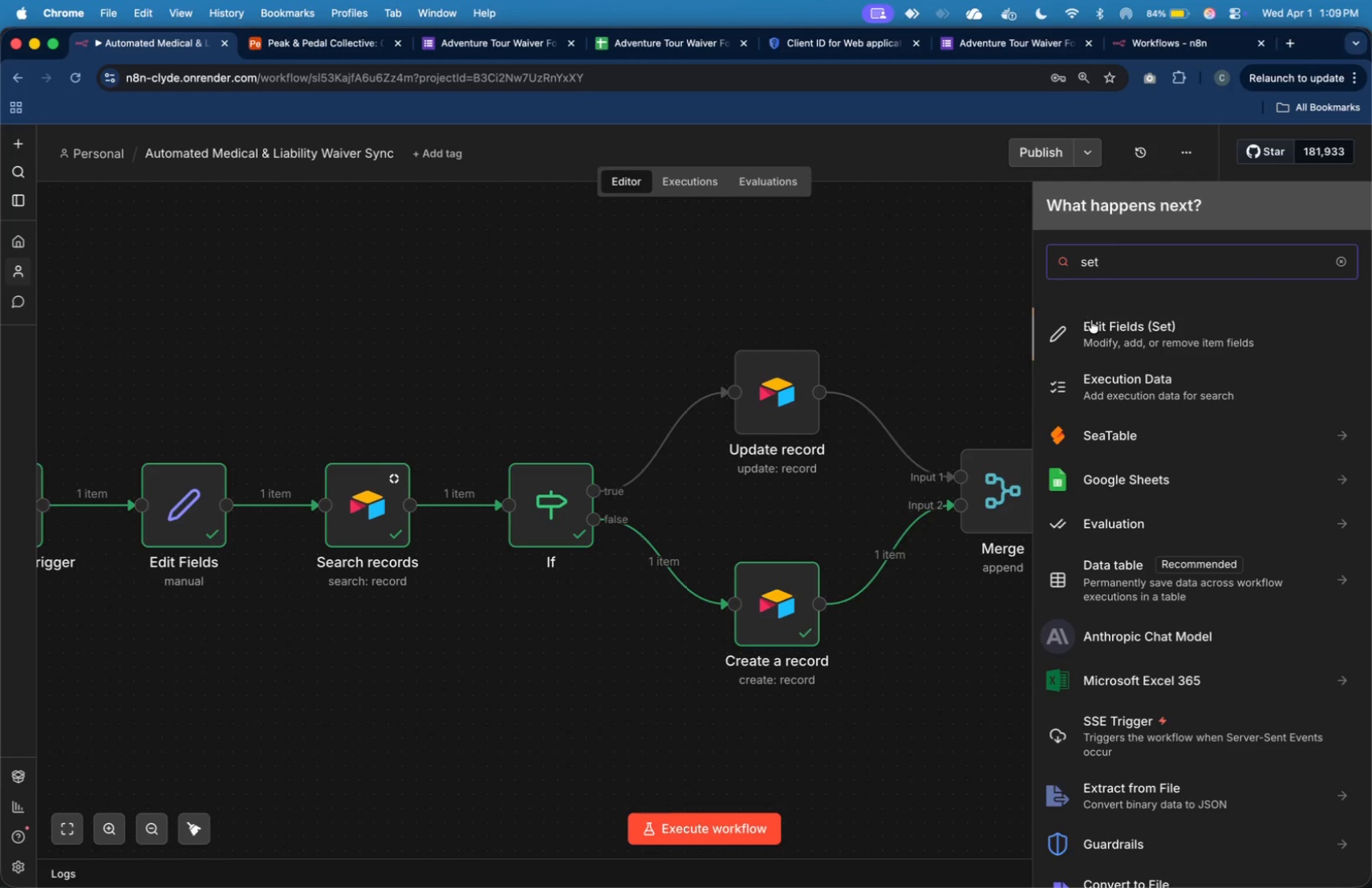 
left_click([1097, 325])
 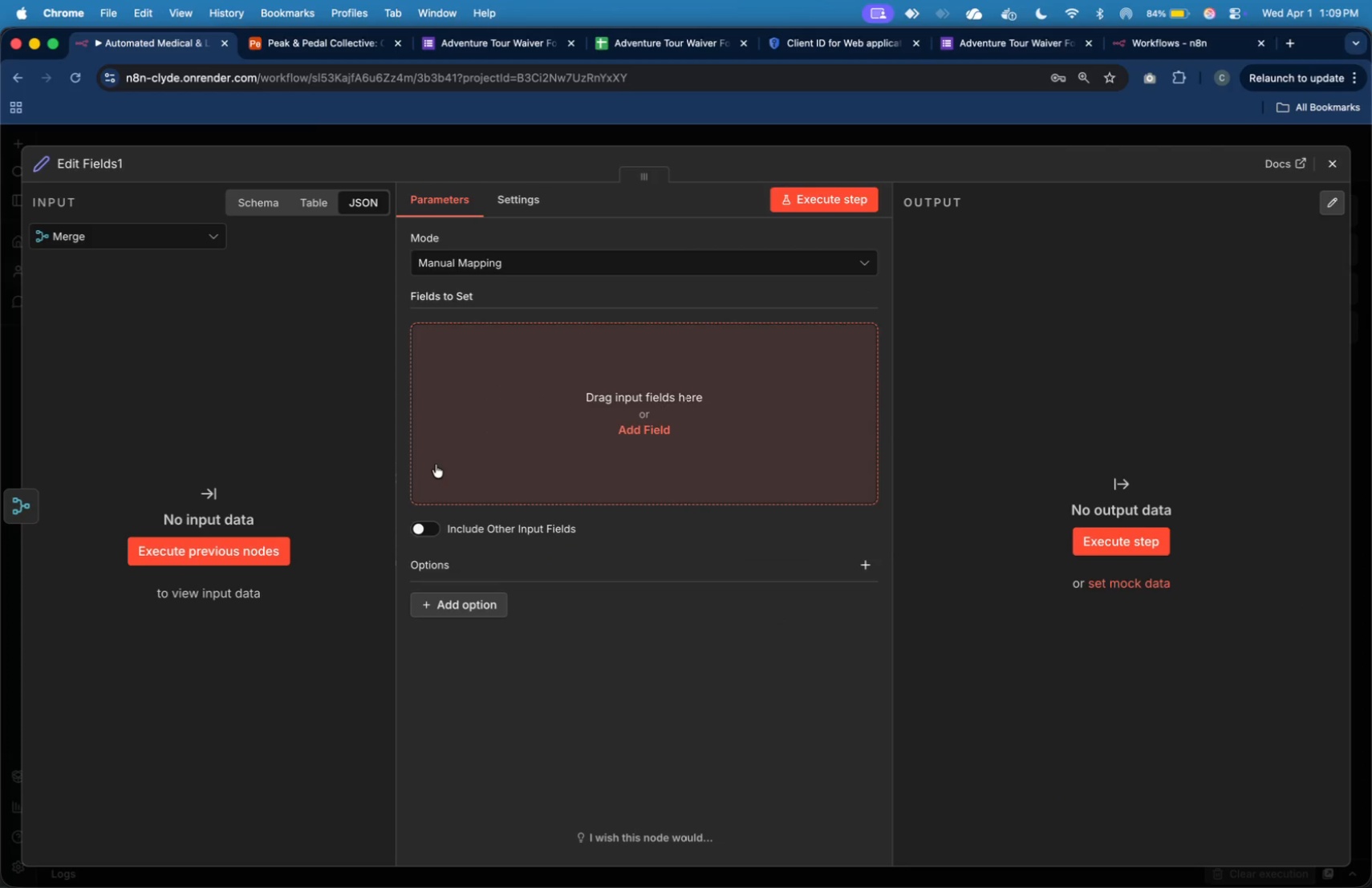 
left_click([582, 420])
 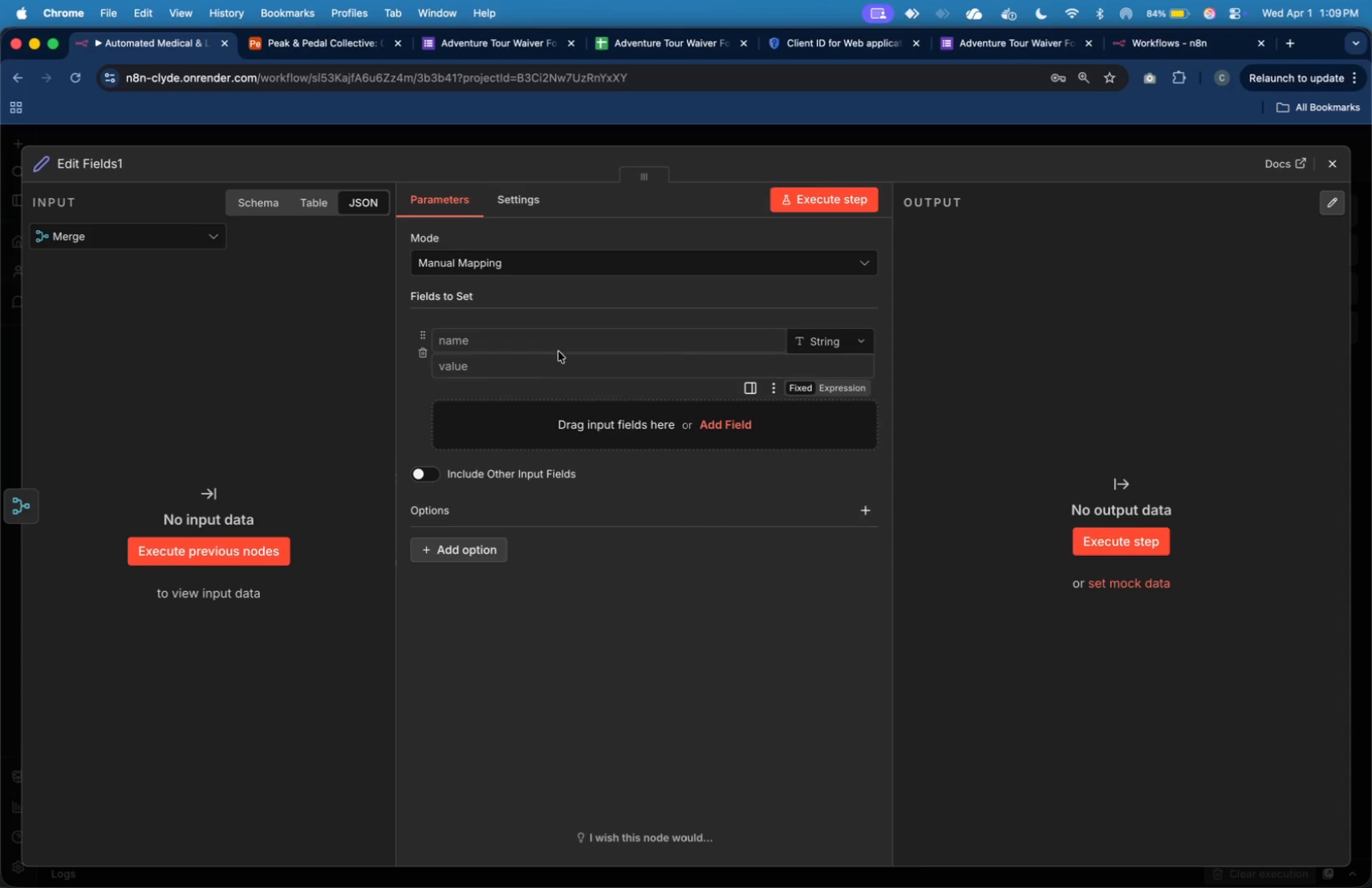 
left_click([554, 343])
 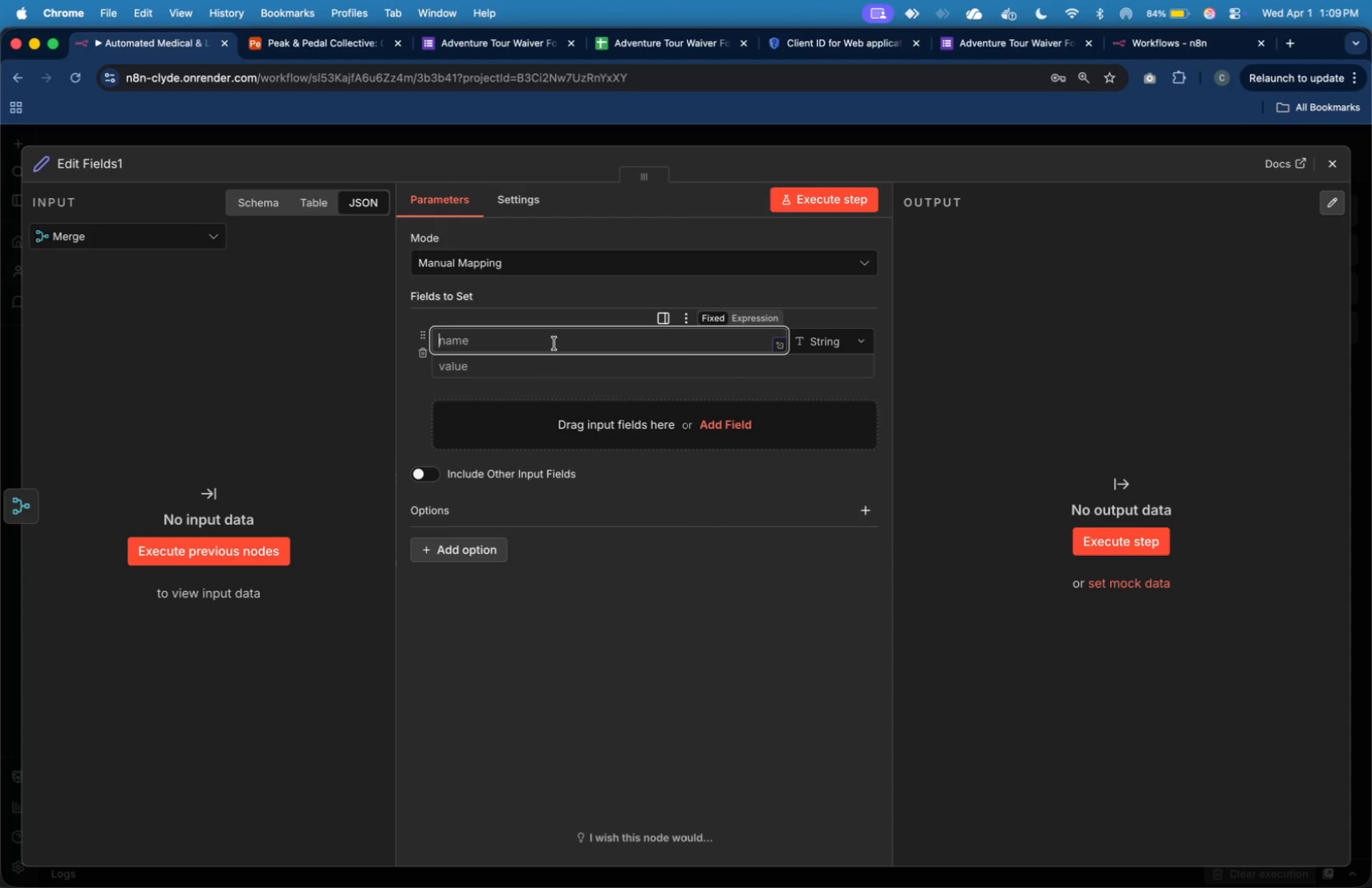 
type(med)
 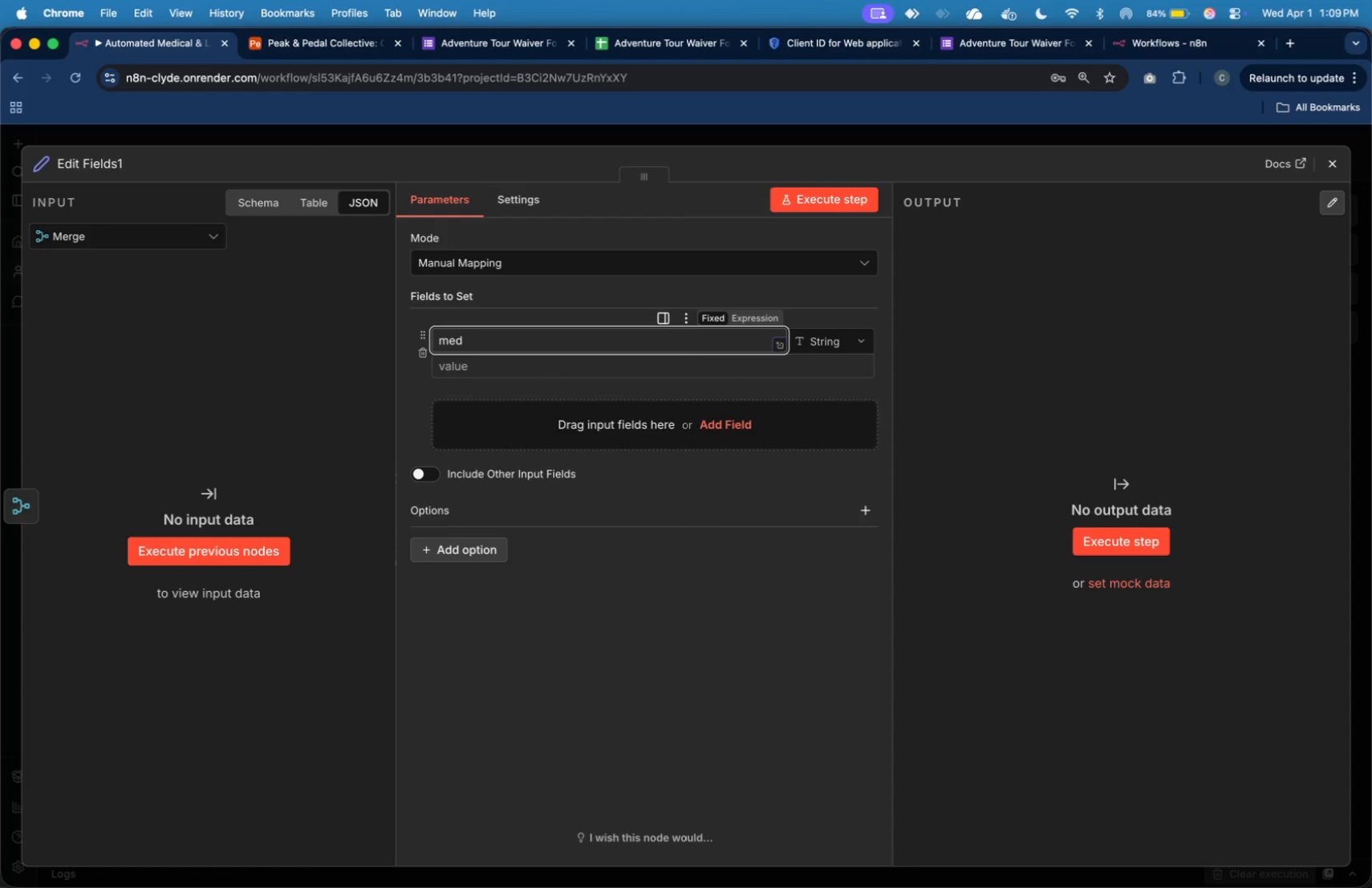 
wait(6.24)
 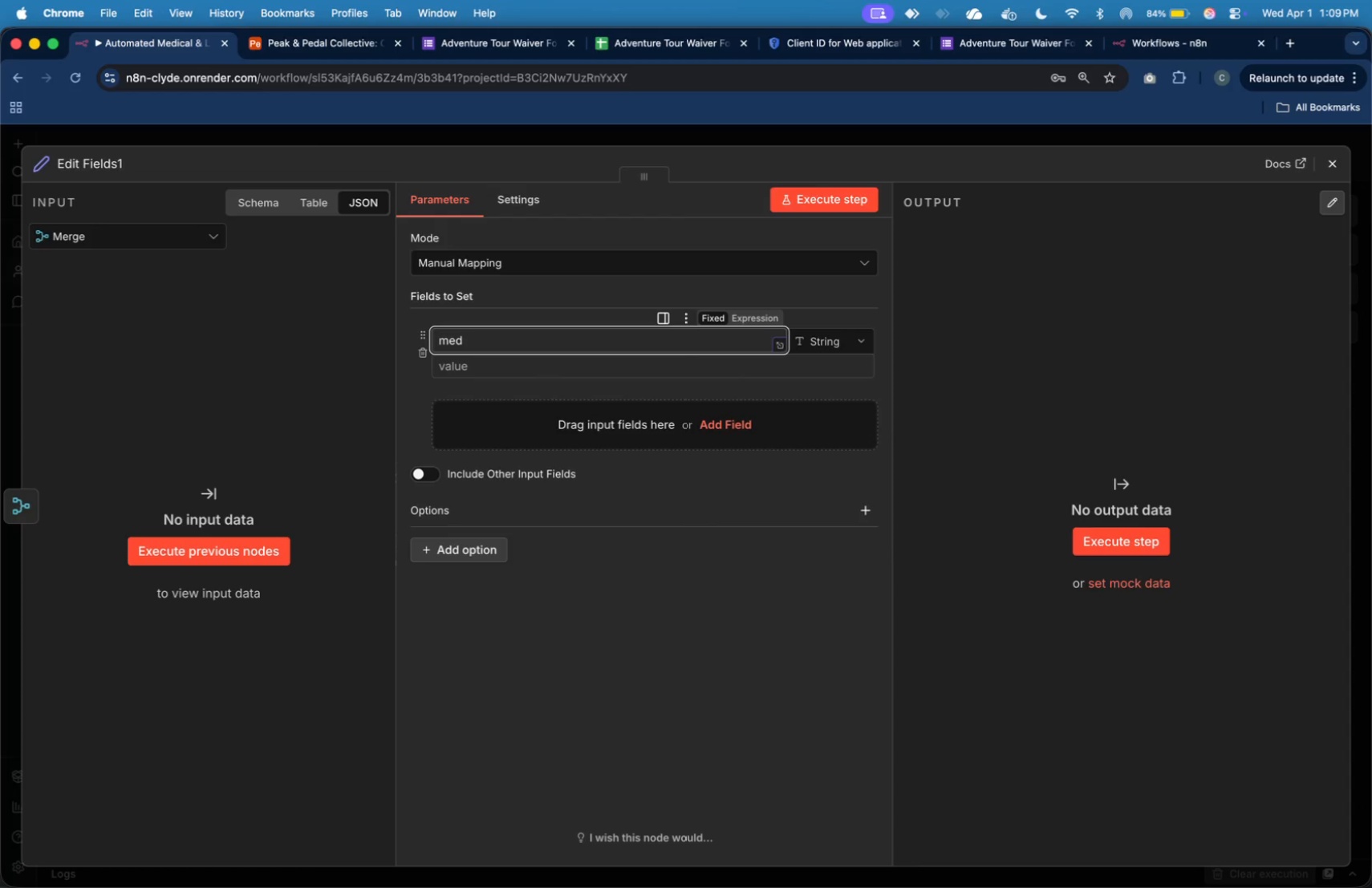 
type(ical_clean)
 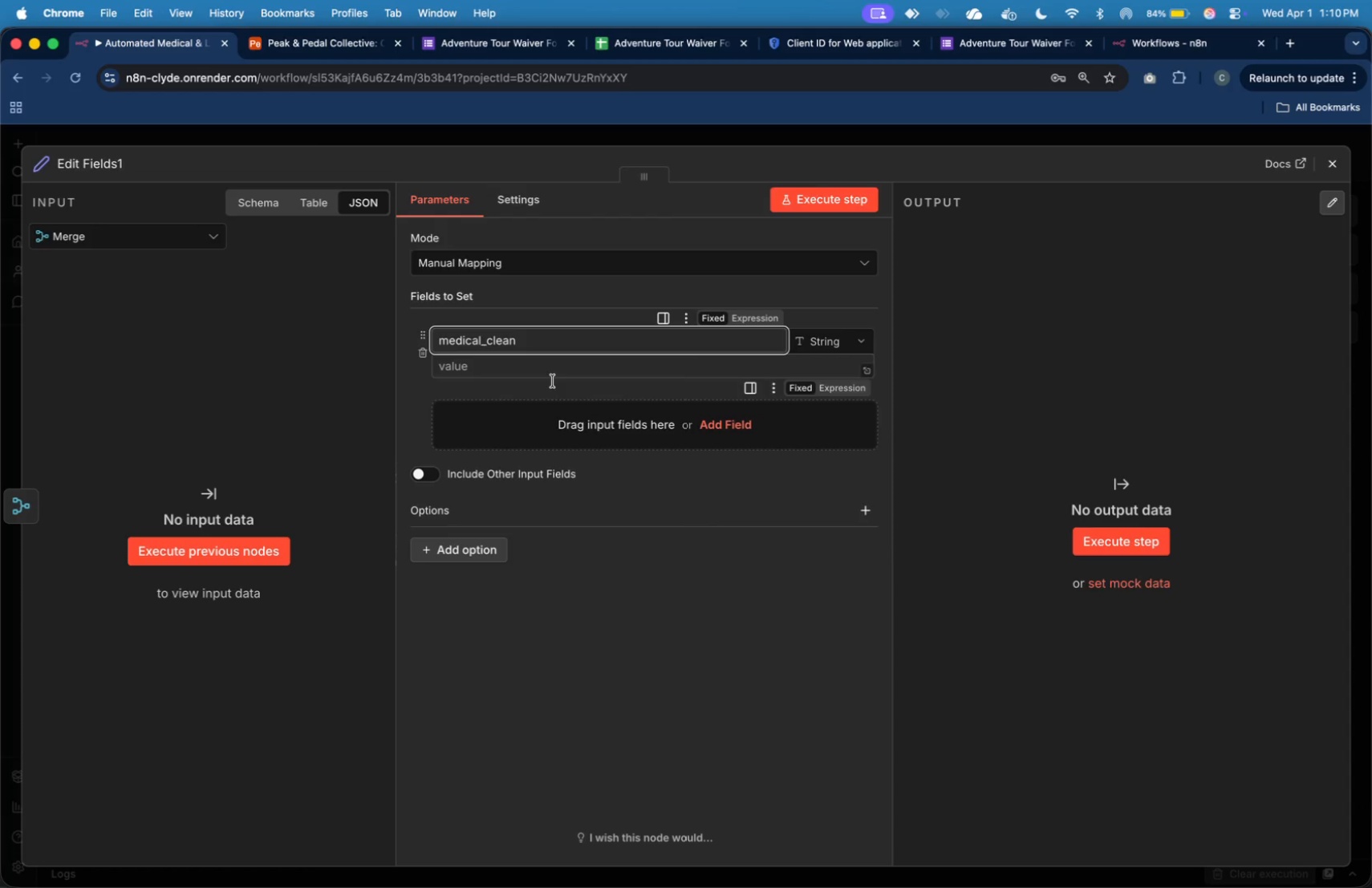 
left_click([607, 367])
 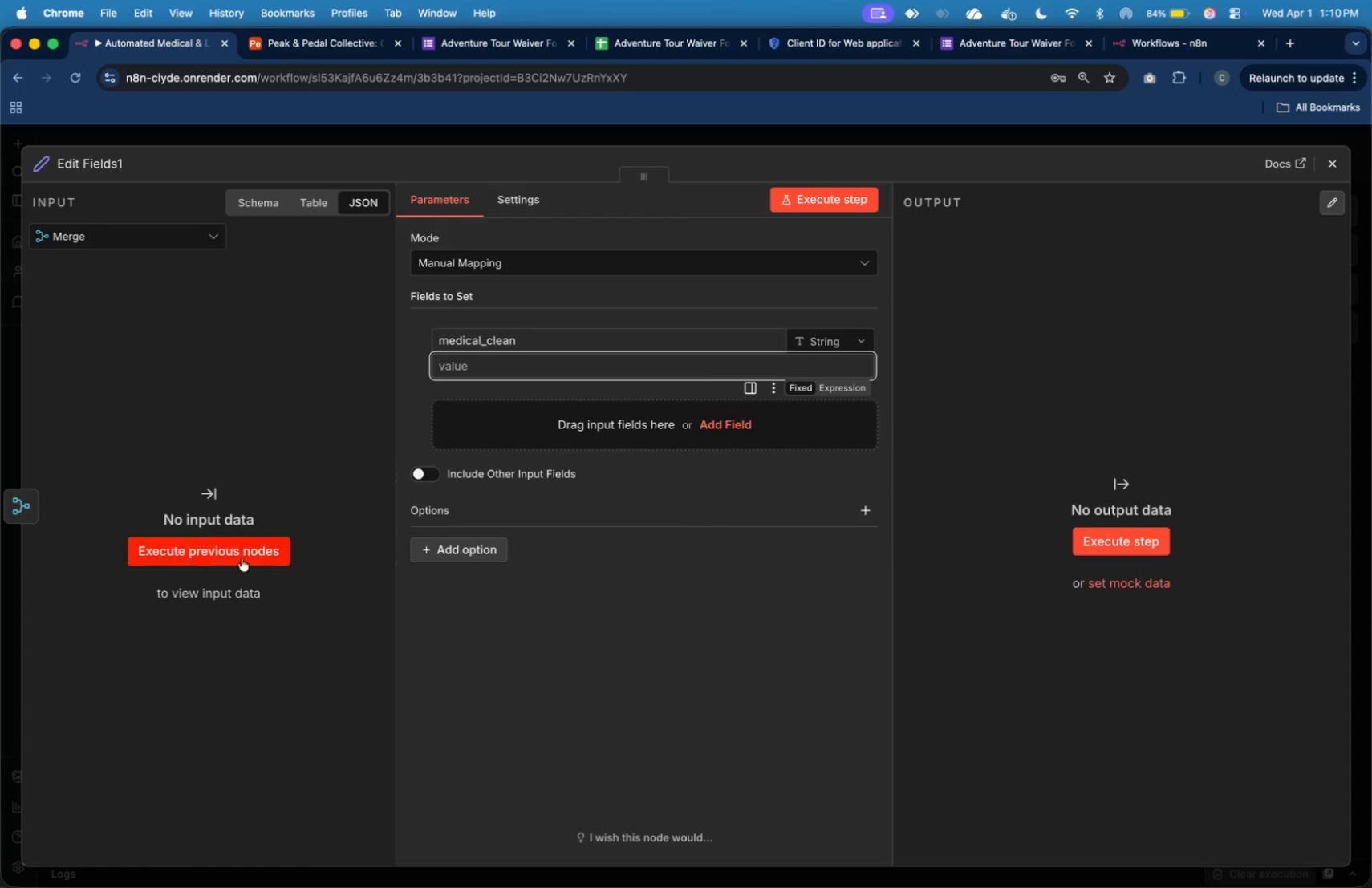 
left_click([246, 560])
 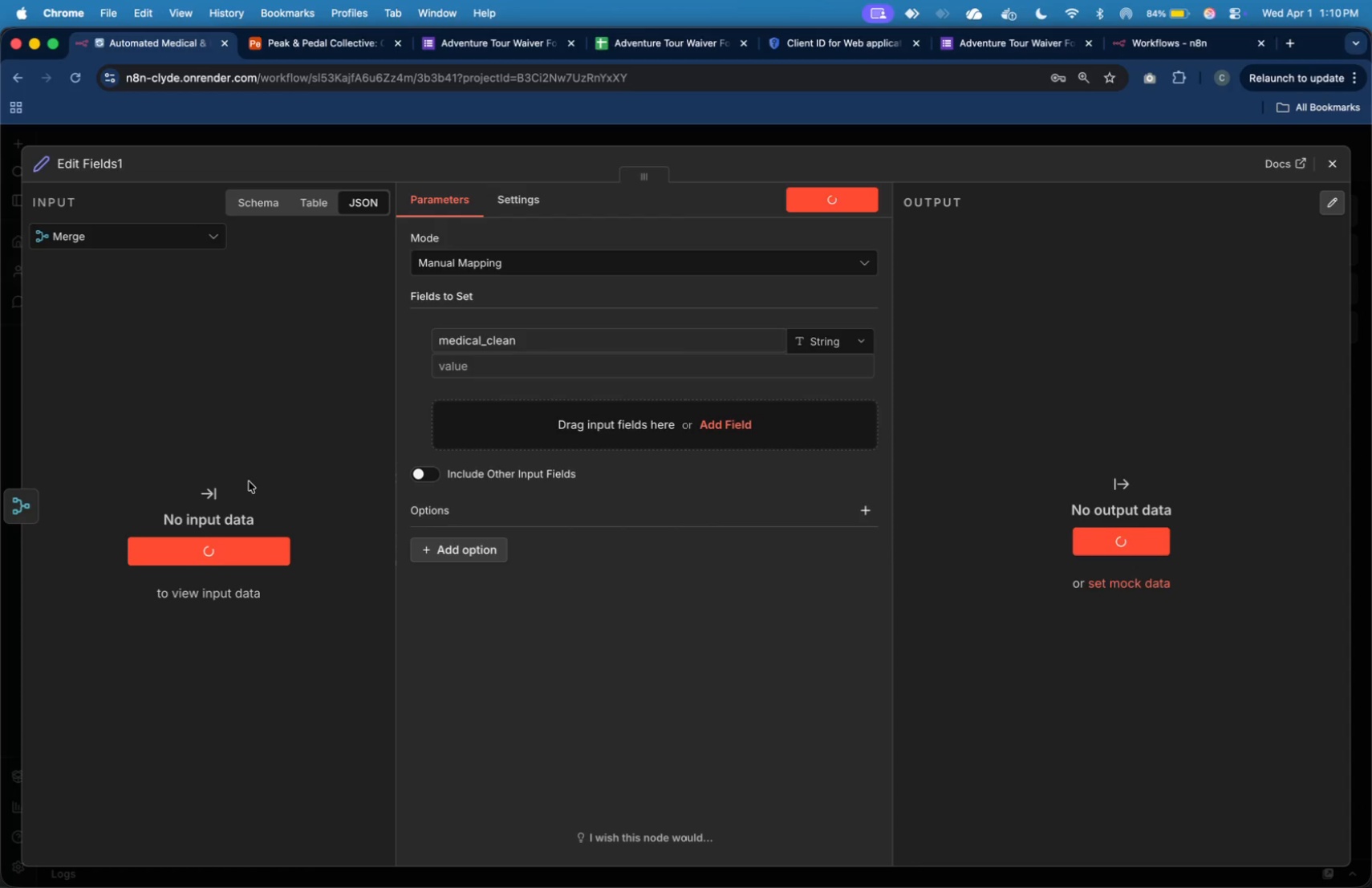 
wait(13.96)
 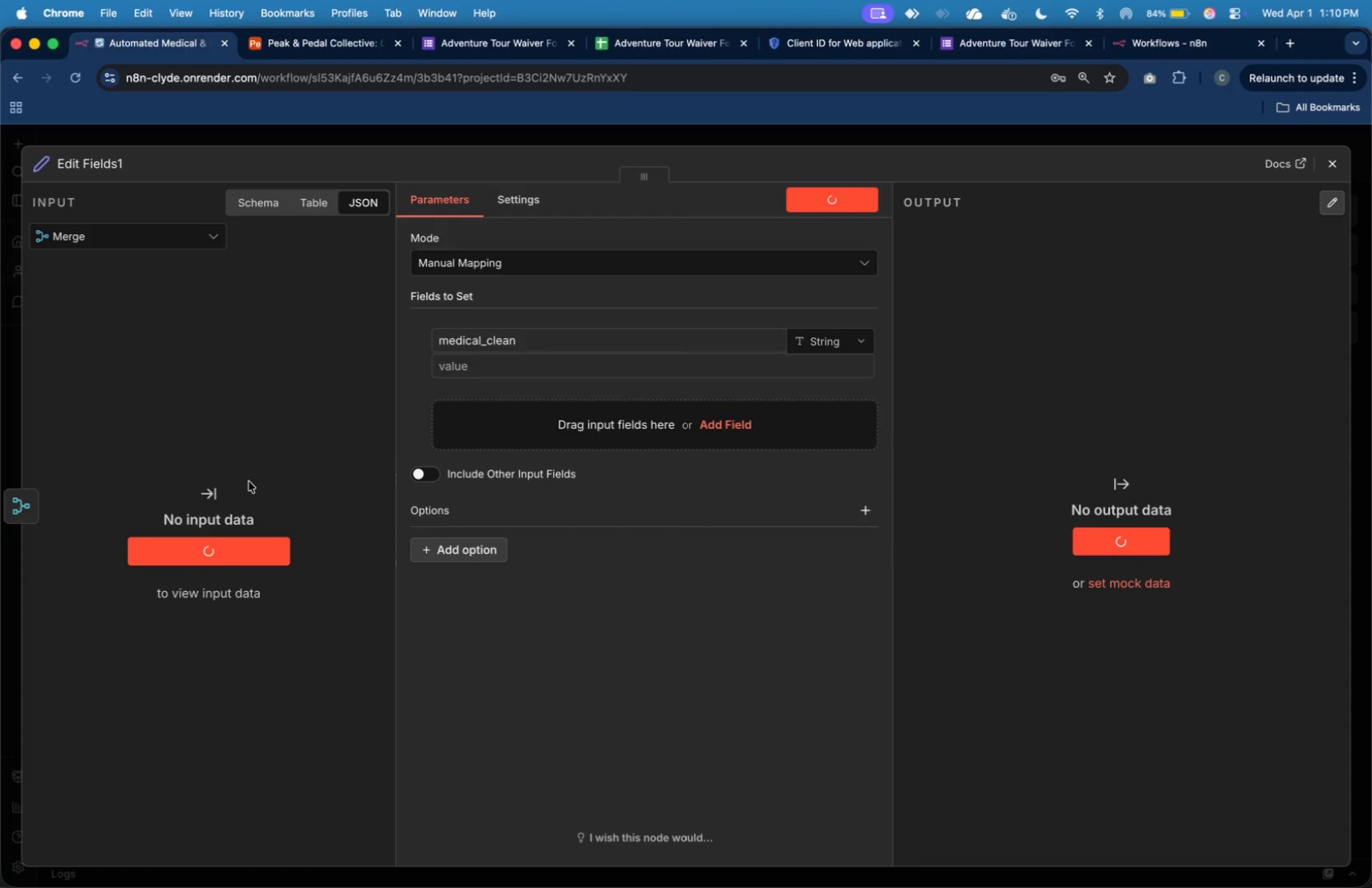 
left_click([1340, 169])
 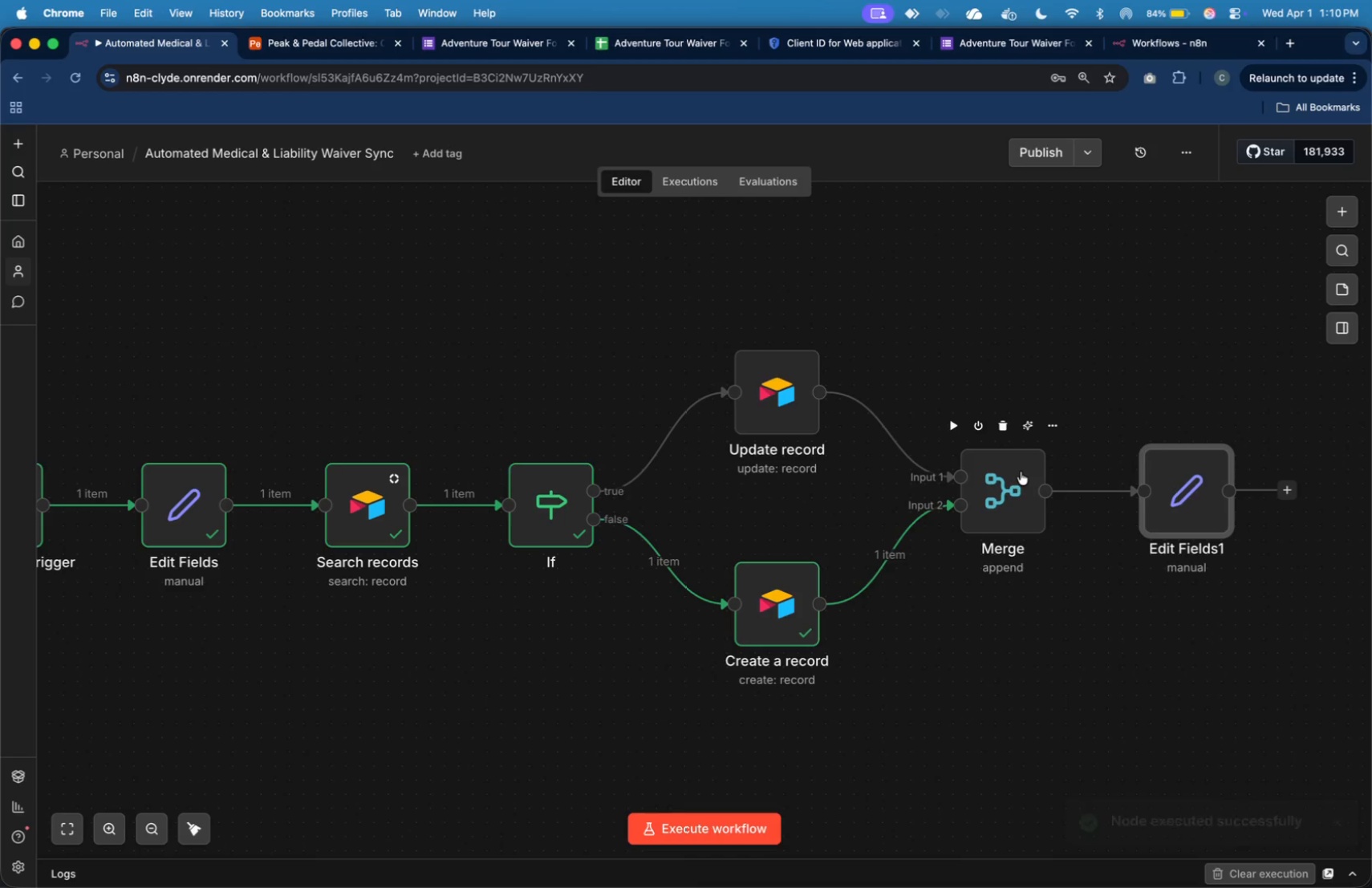 
double_click([1021, 486])
 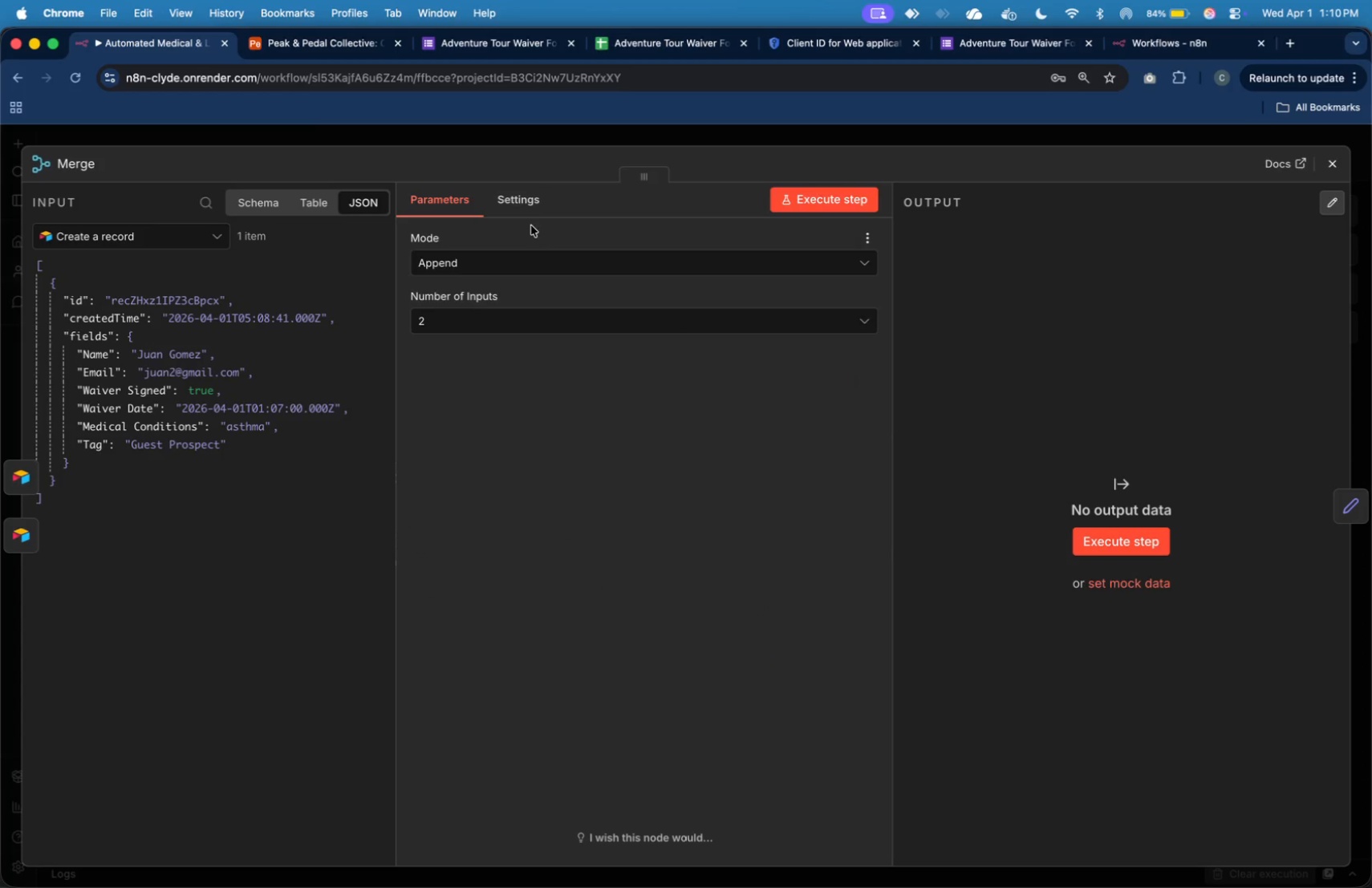 
left_click([532, 208])
 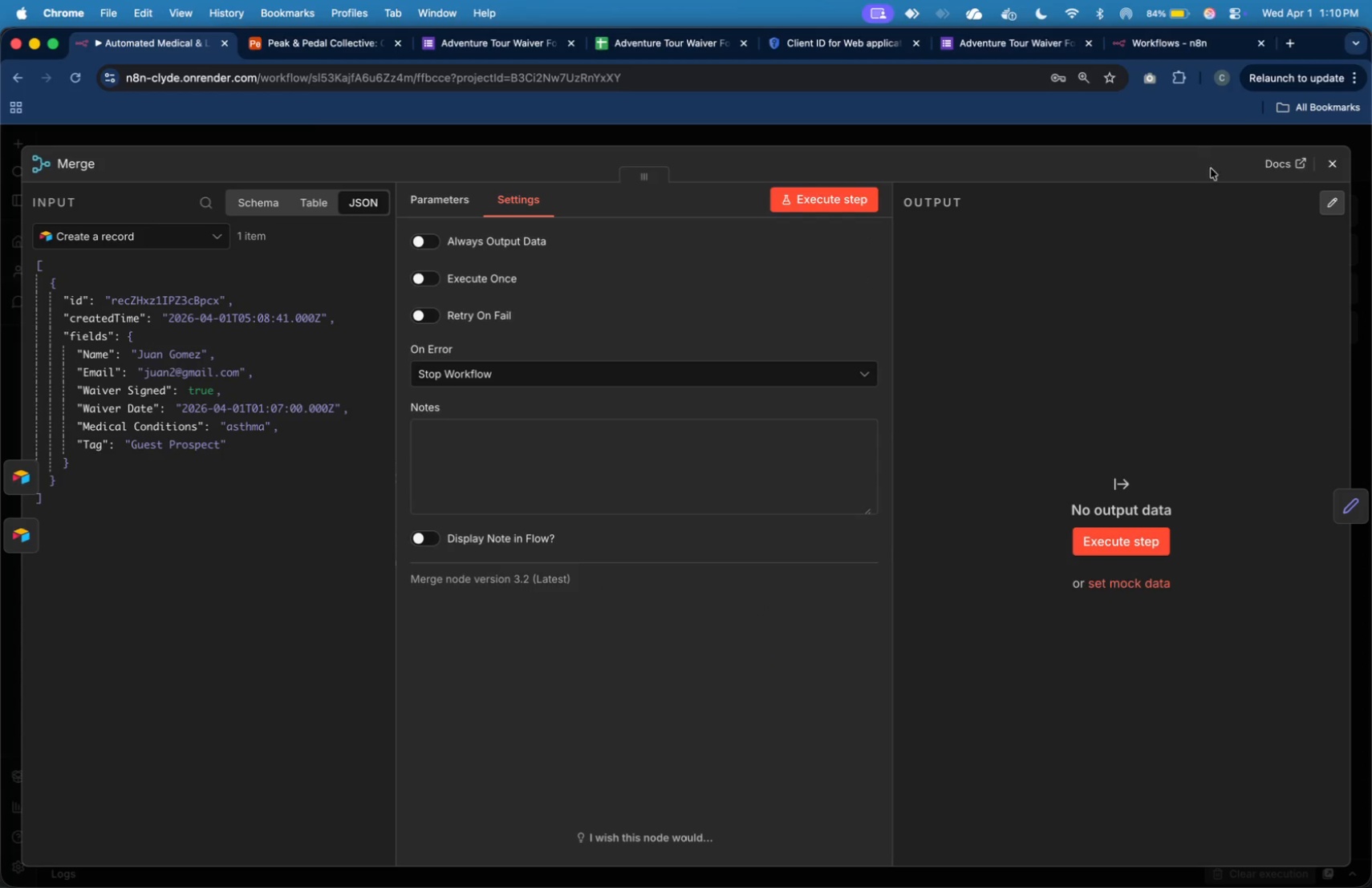 
left_click([1135, 541])
 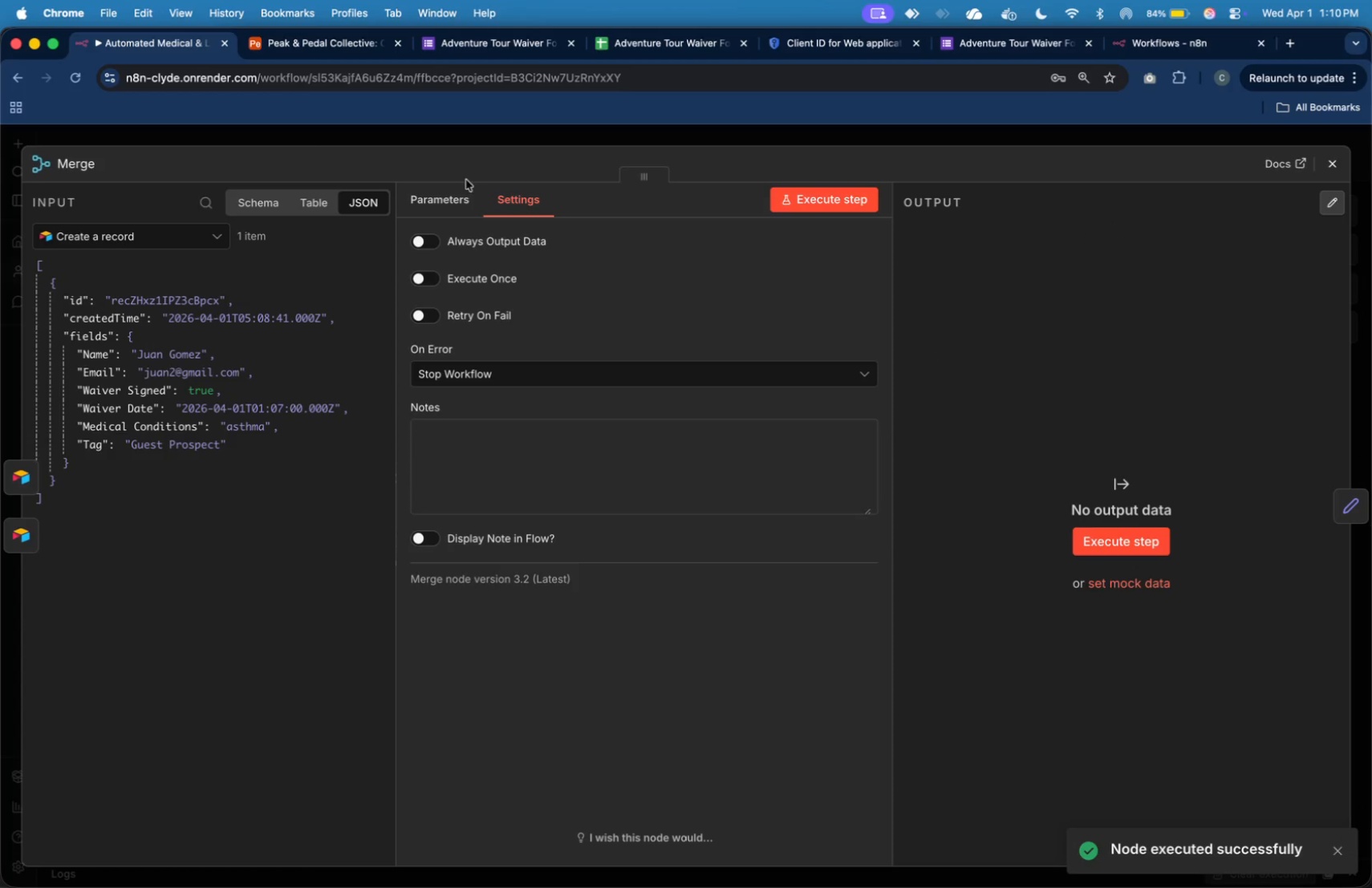 
wait(7.82)
 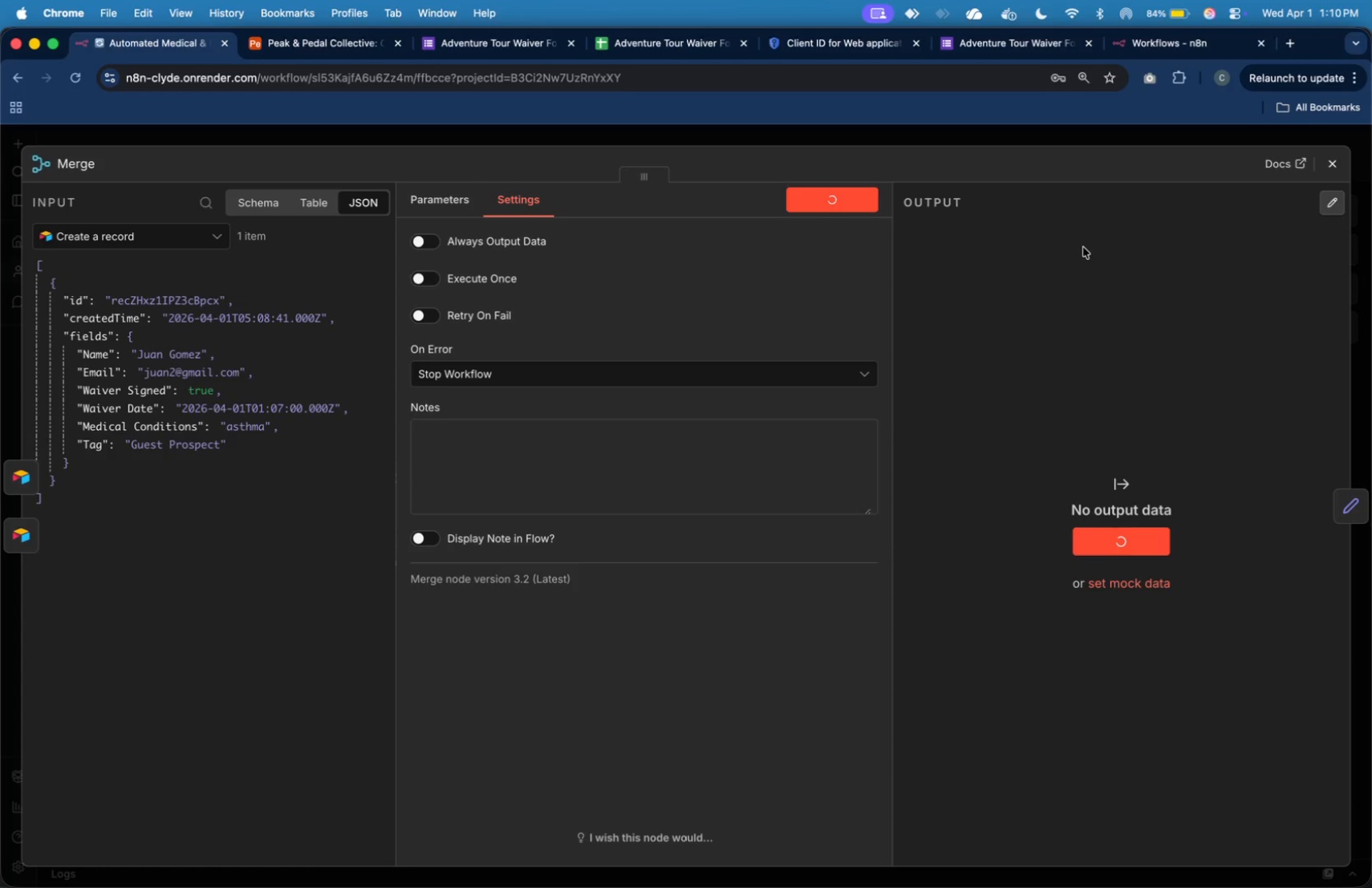 
left_click([1330, 165])
 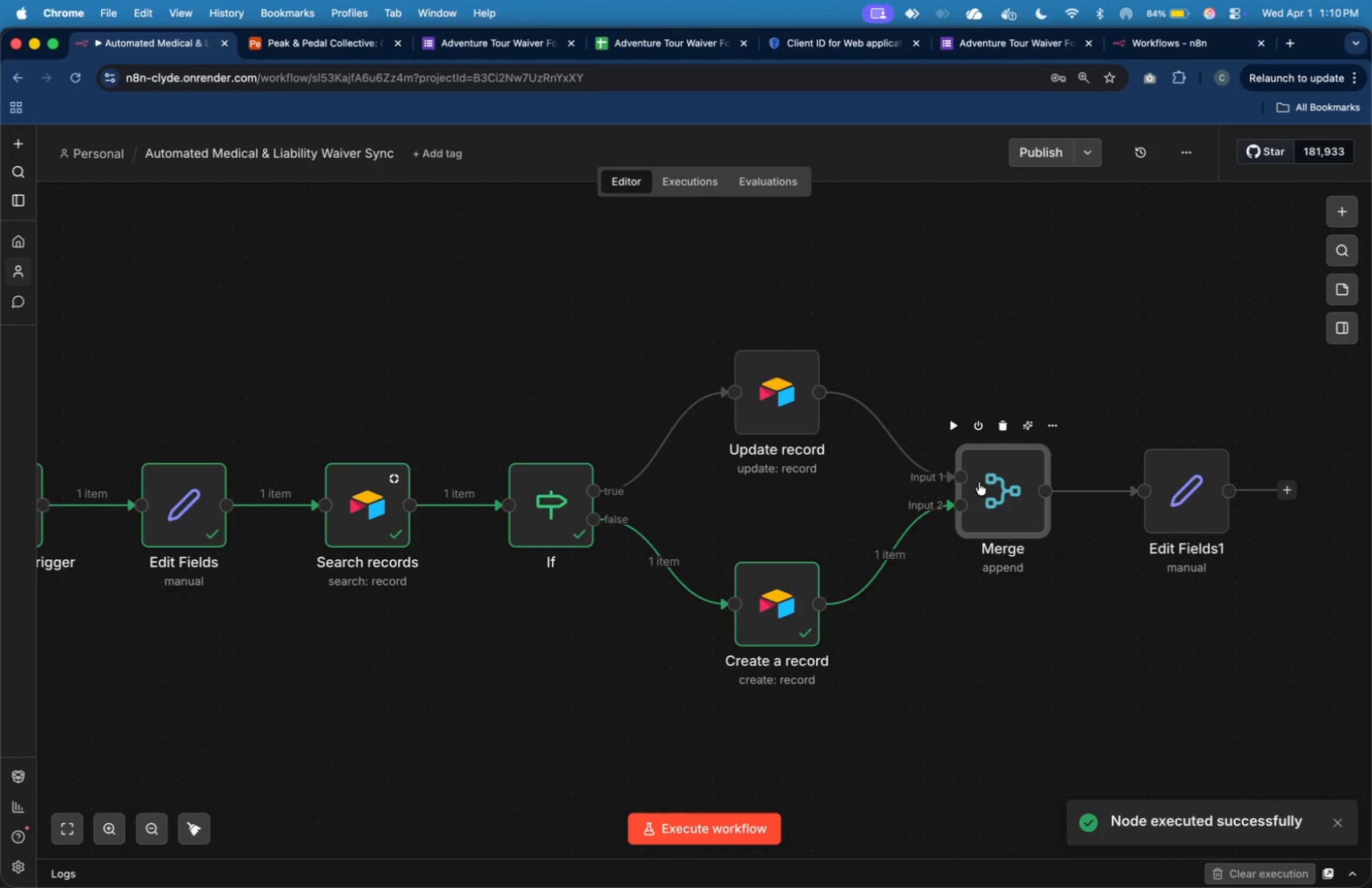 
double_click([979, 482])
 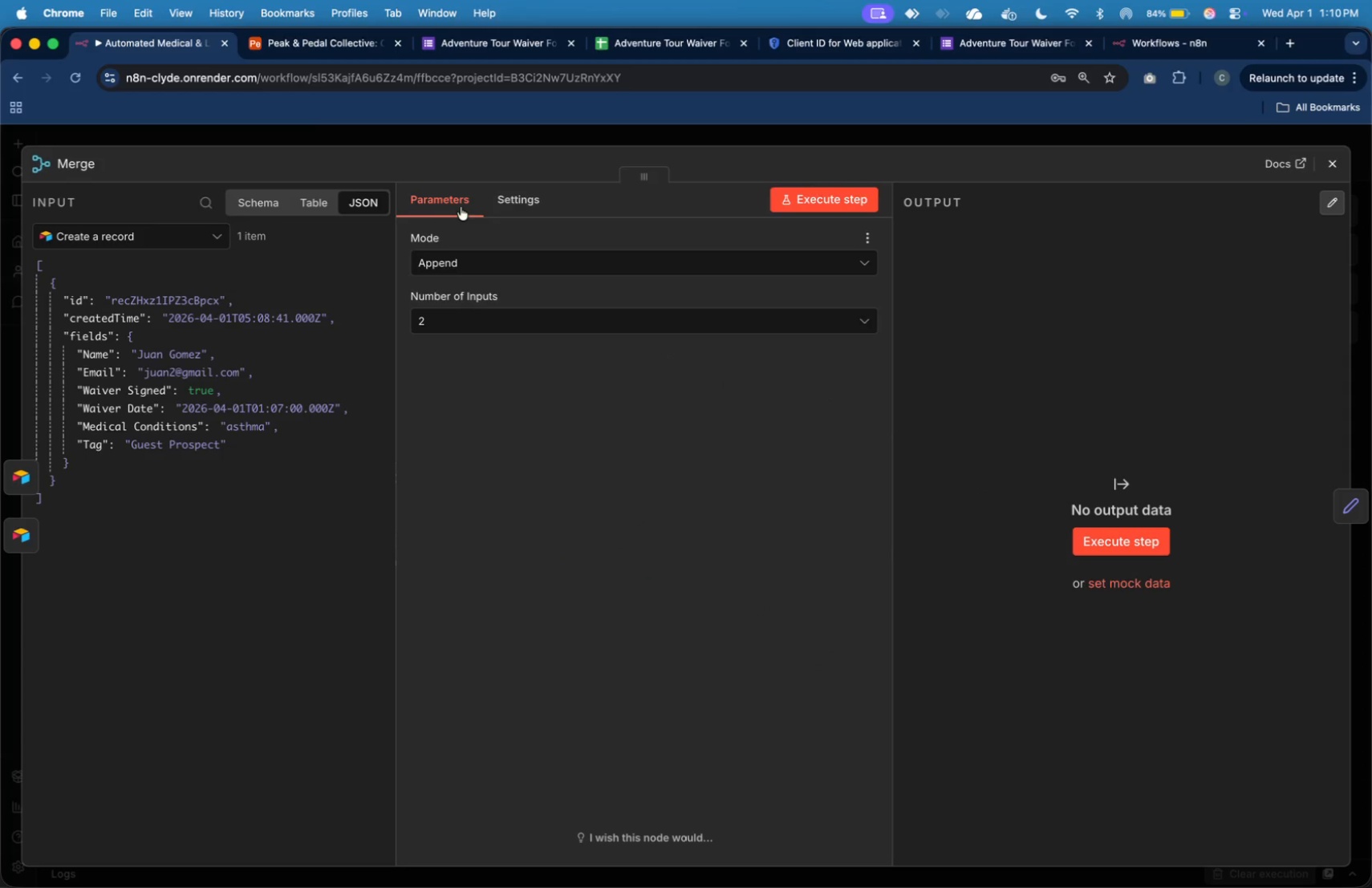 
left_click([501, 205])
 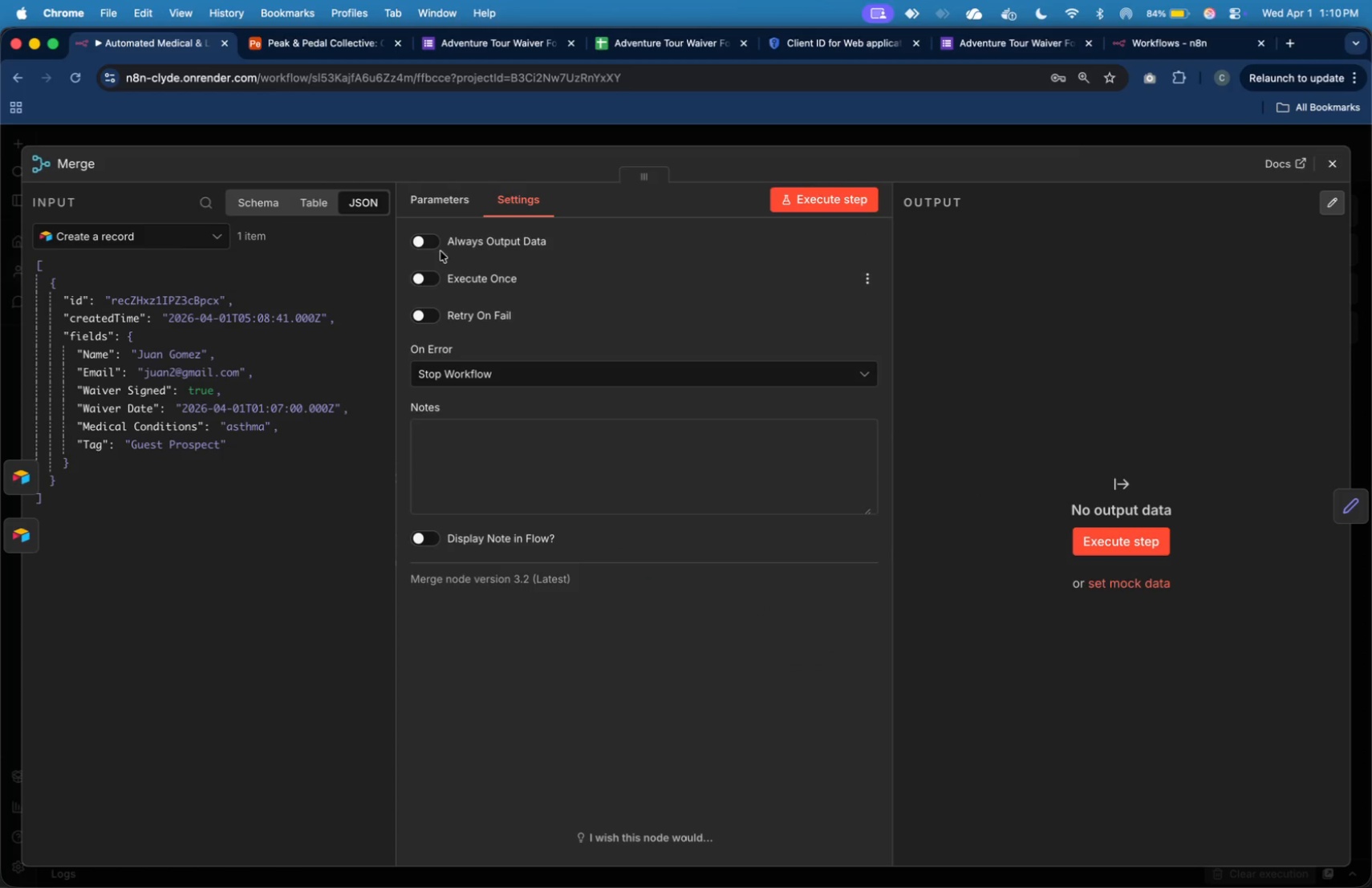 
left_click([435, 237])
 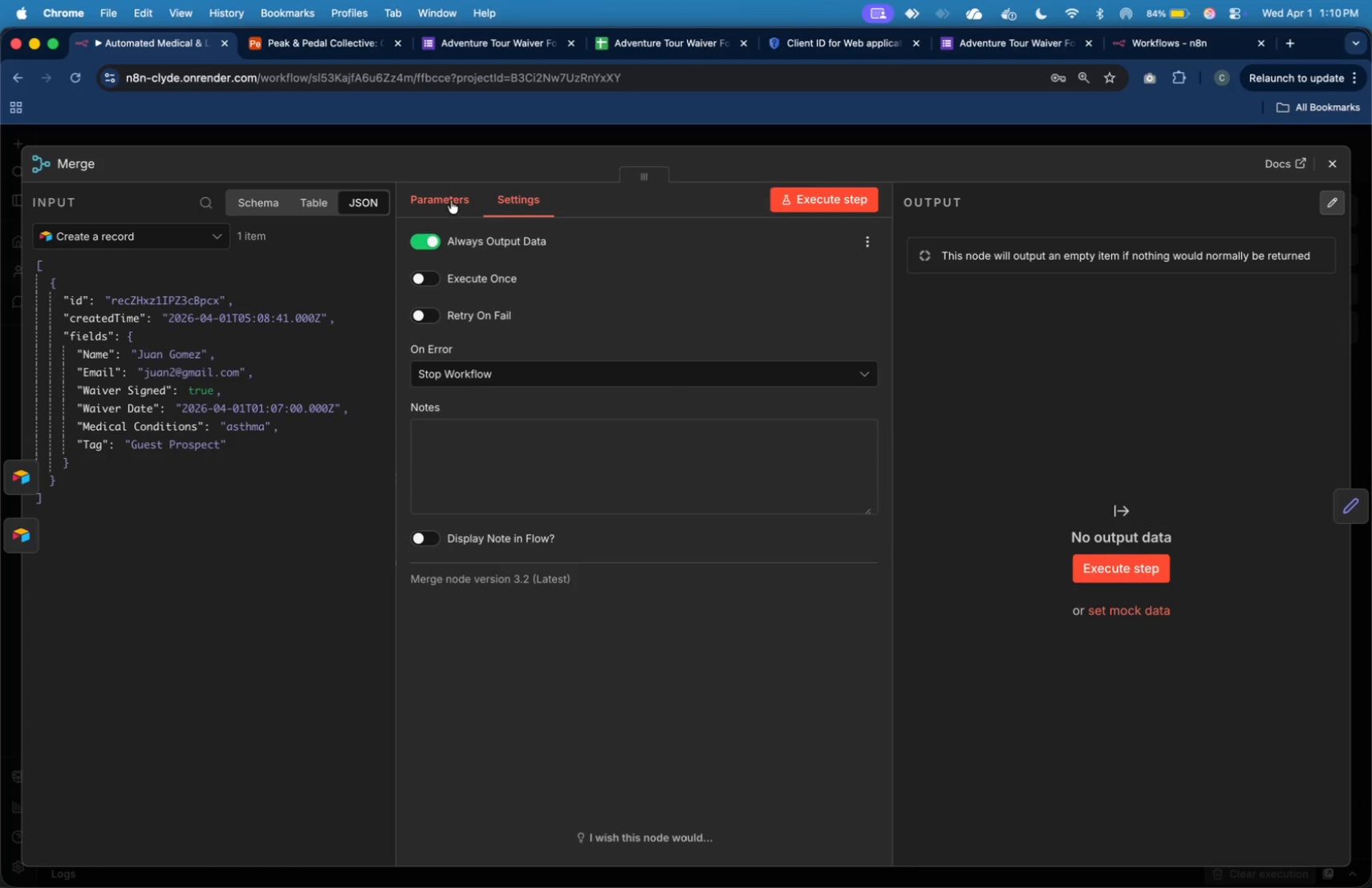 
left_click([451, 201])
 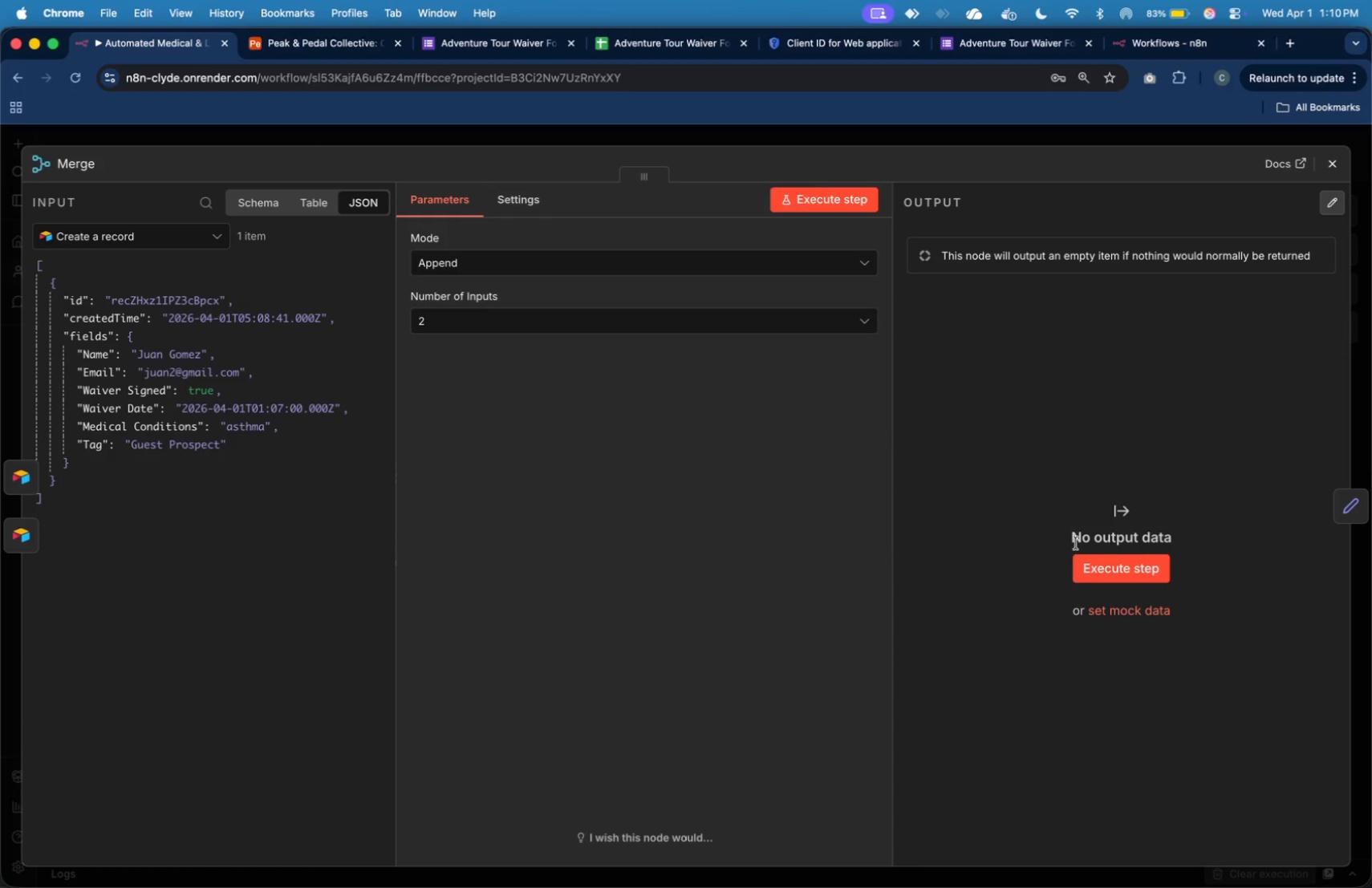 
left_click([1104, 570])
 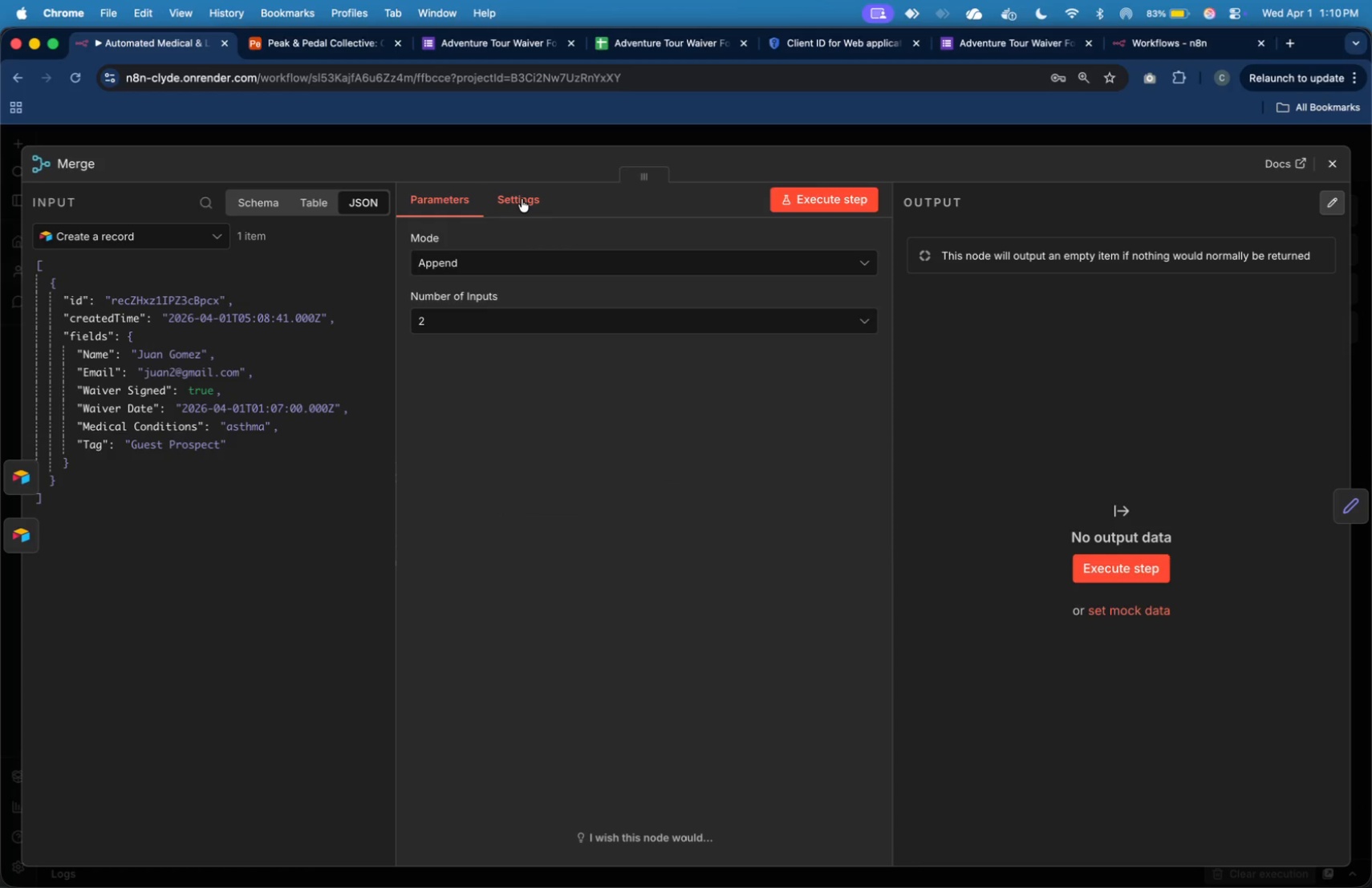 
wait(7.82)
 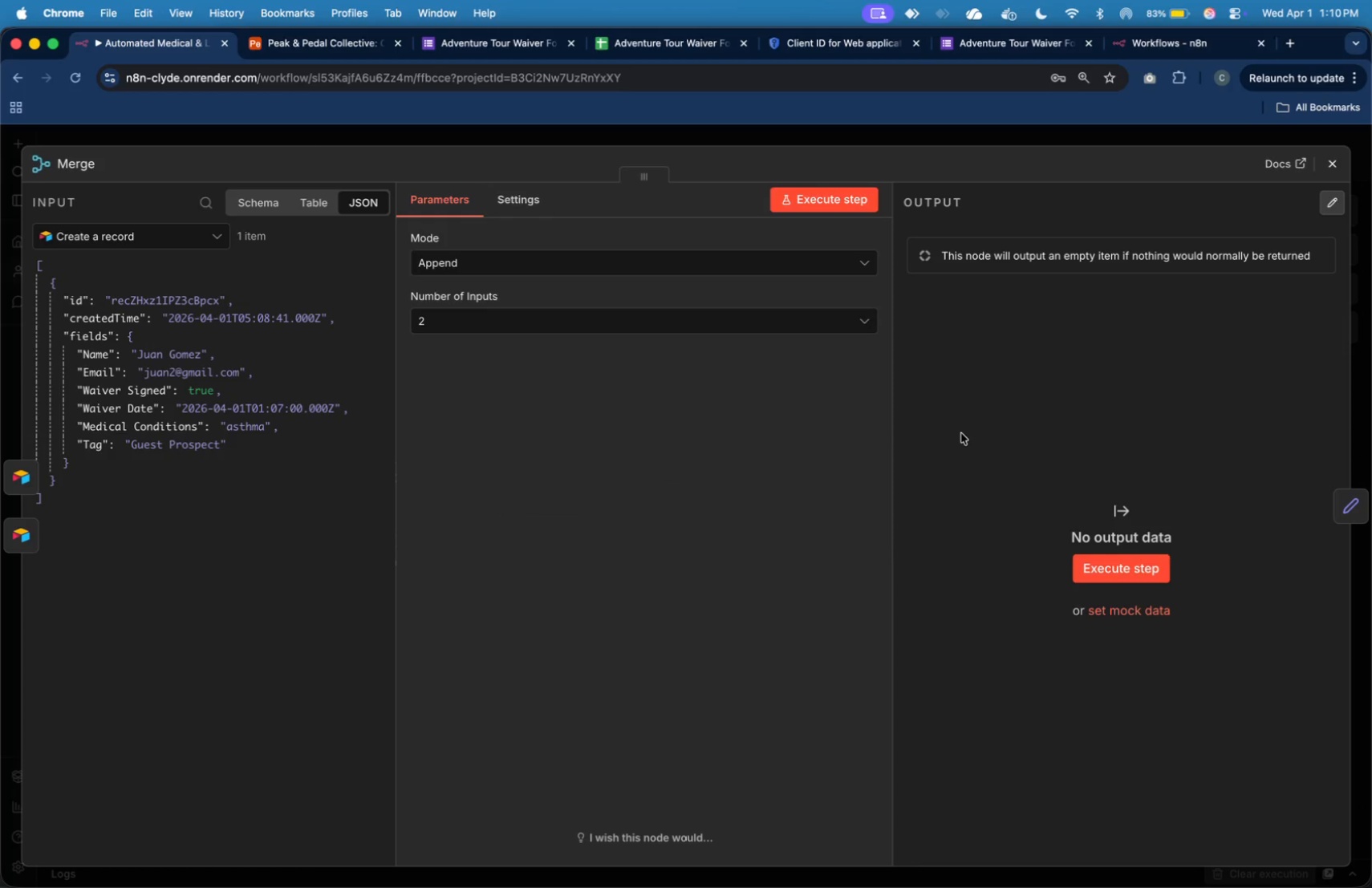 
left_click([537, 260])
 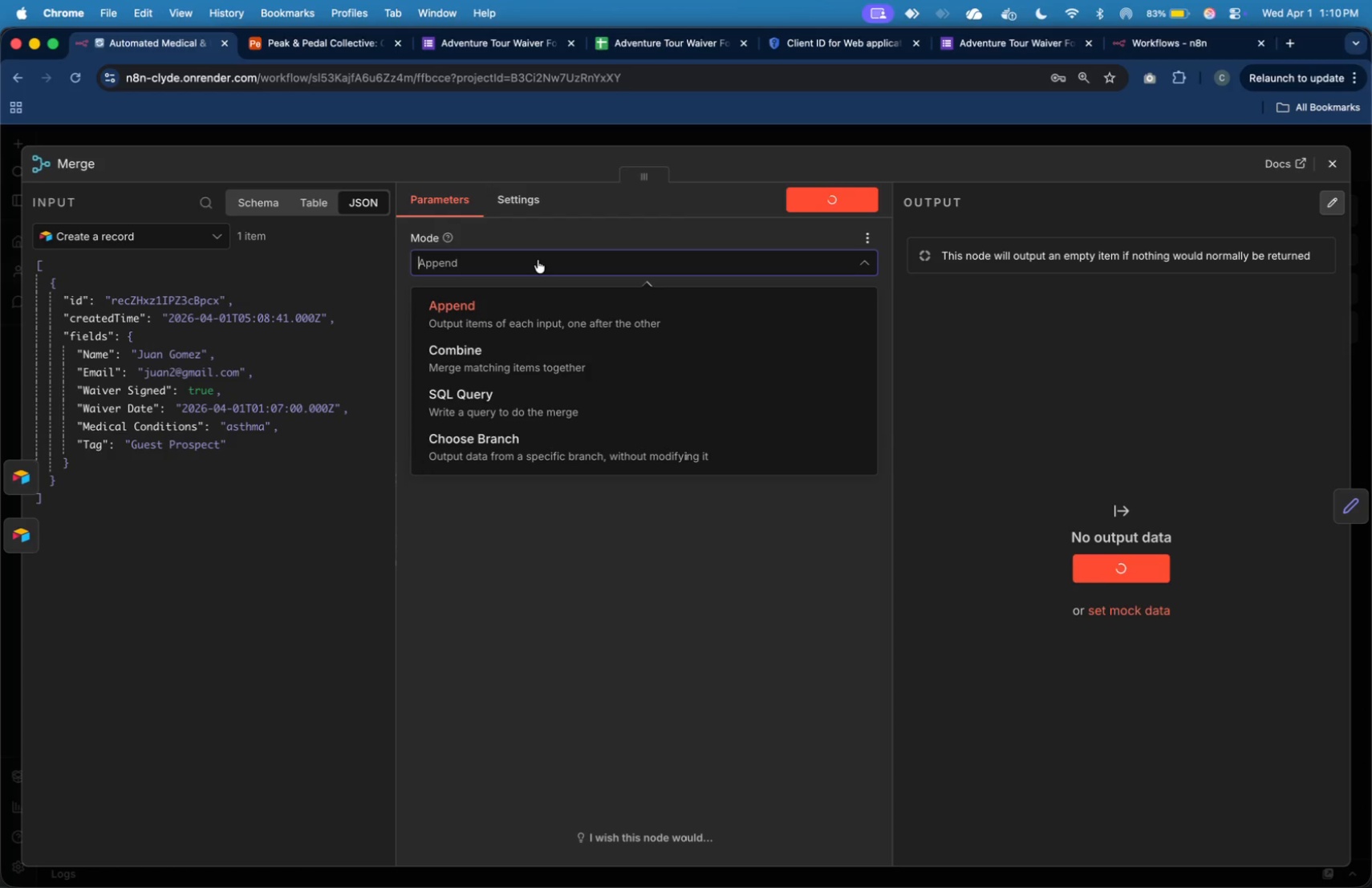 
wait(6.81)
 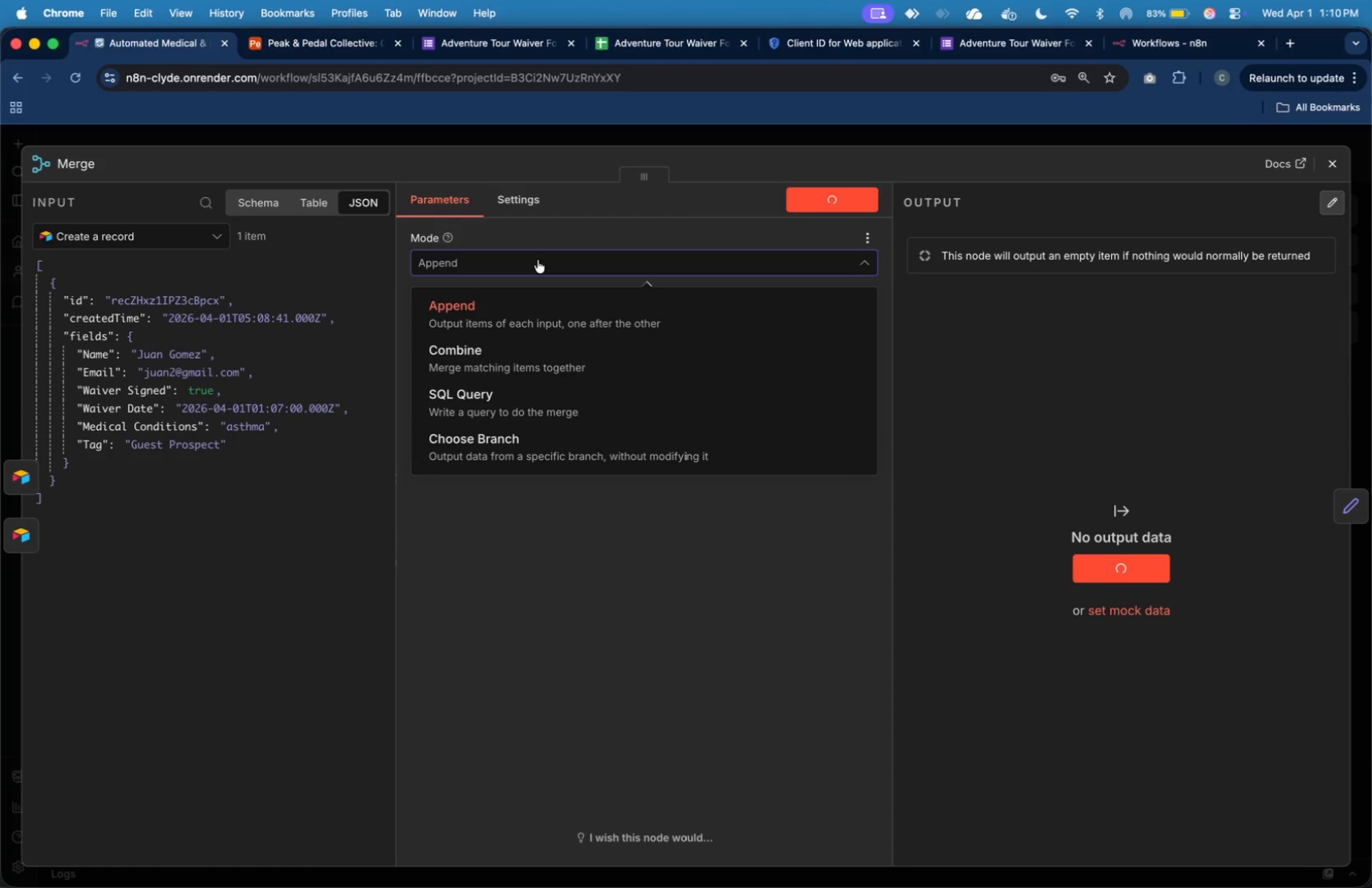 
left_click([627, 224])
 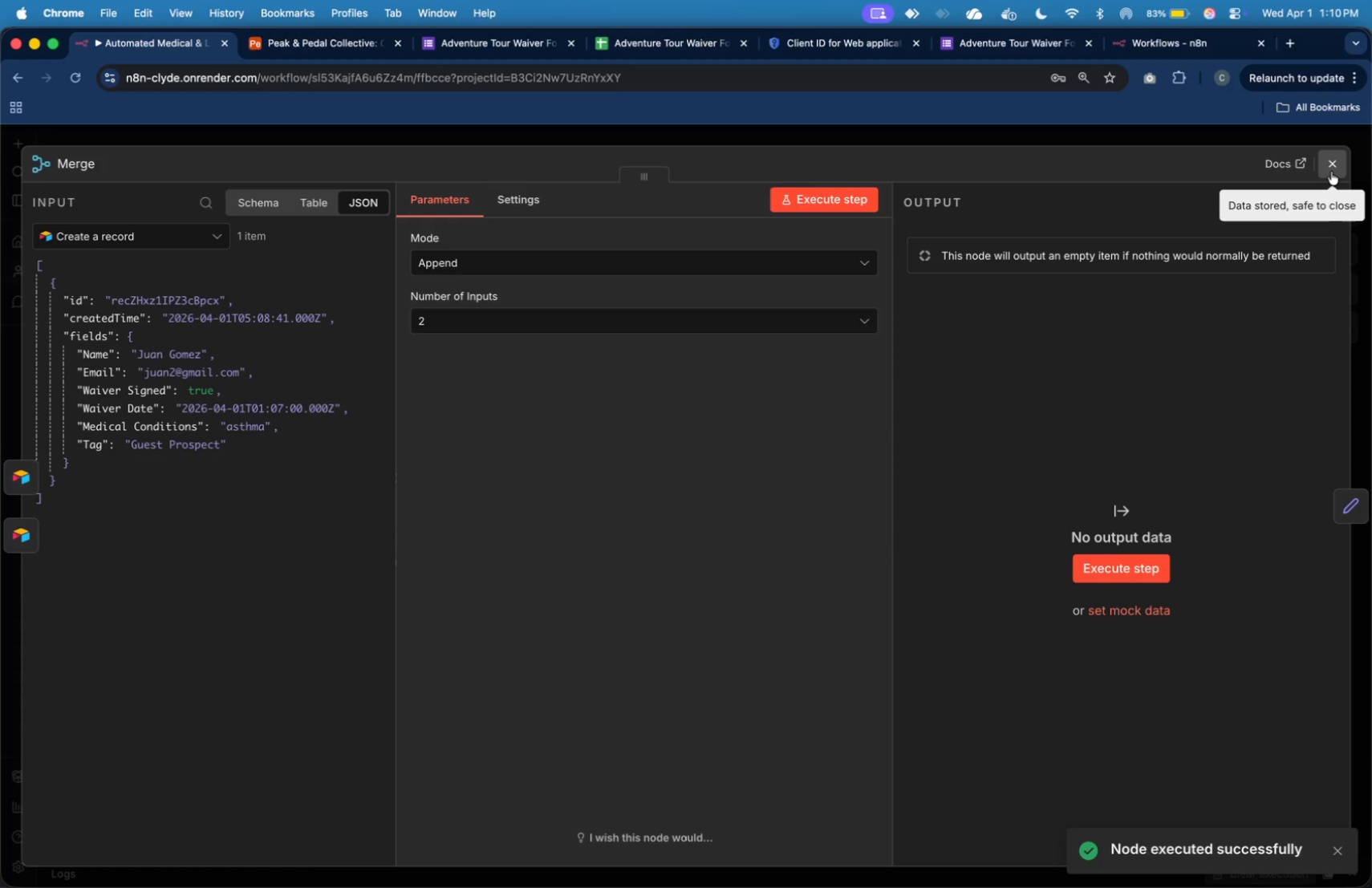 
left_click([1331, 172])
 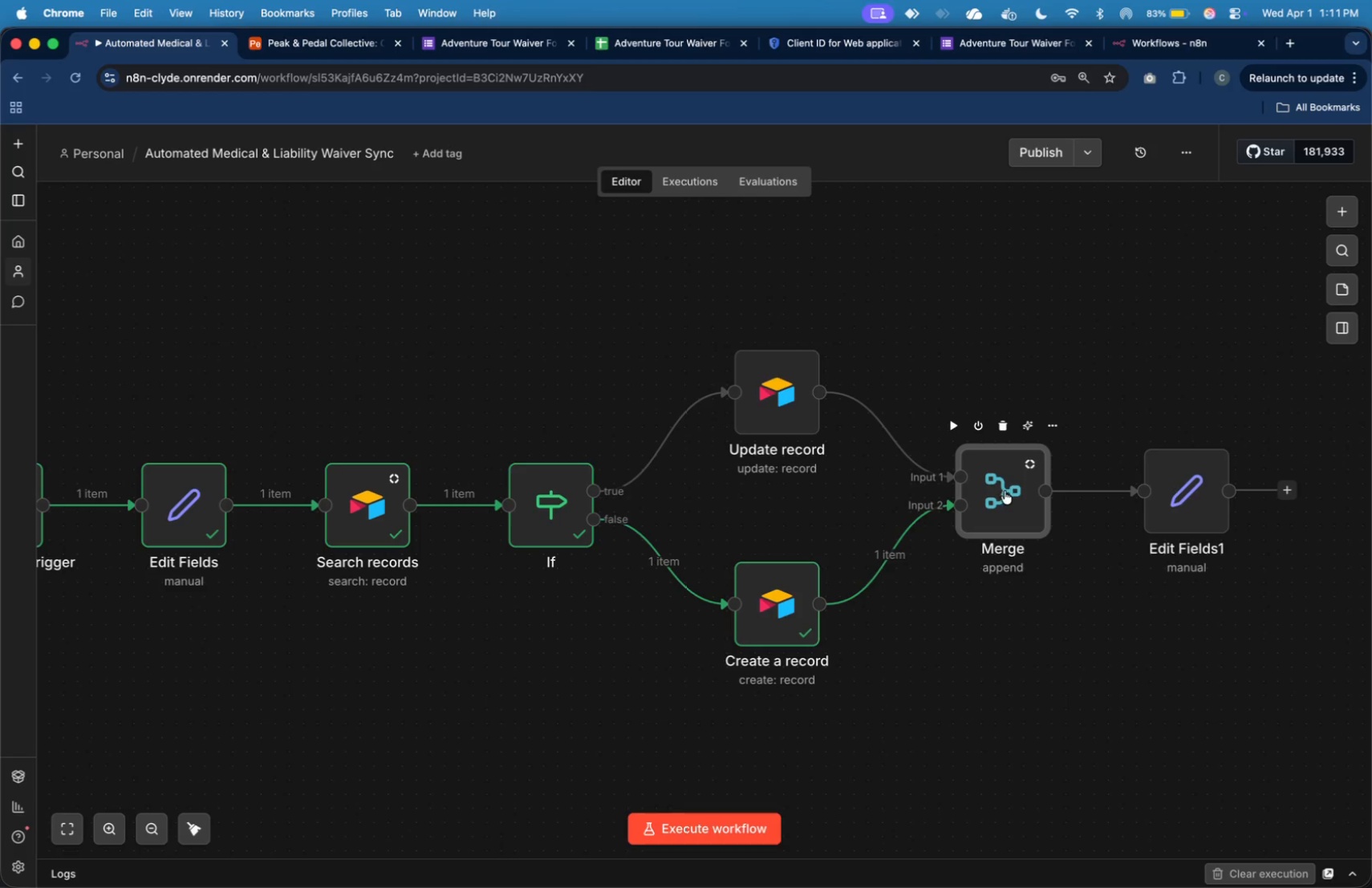 
double_click([1009, 494])
 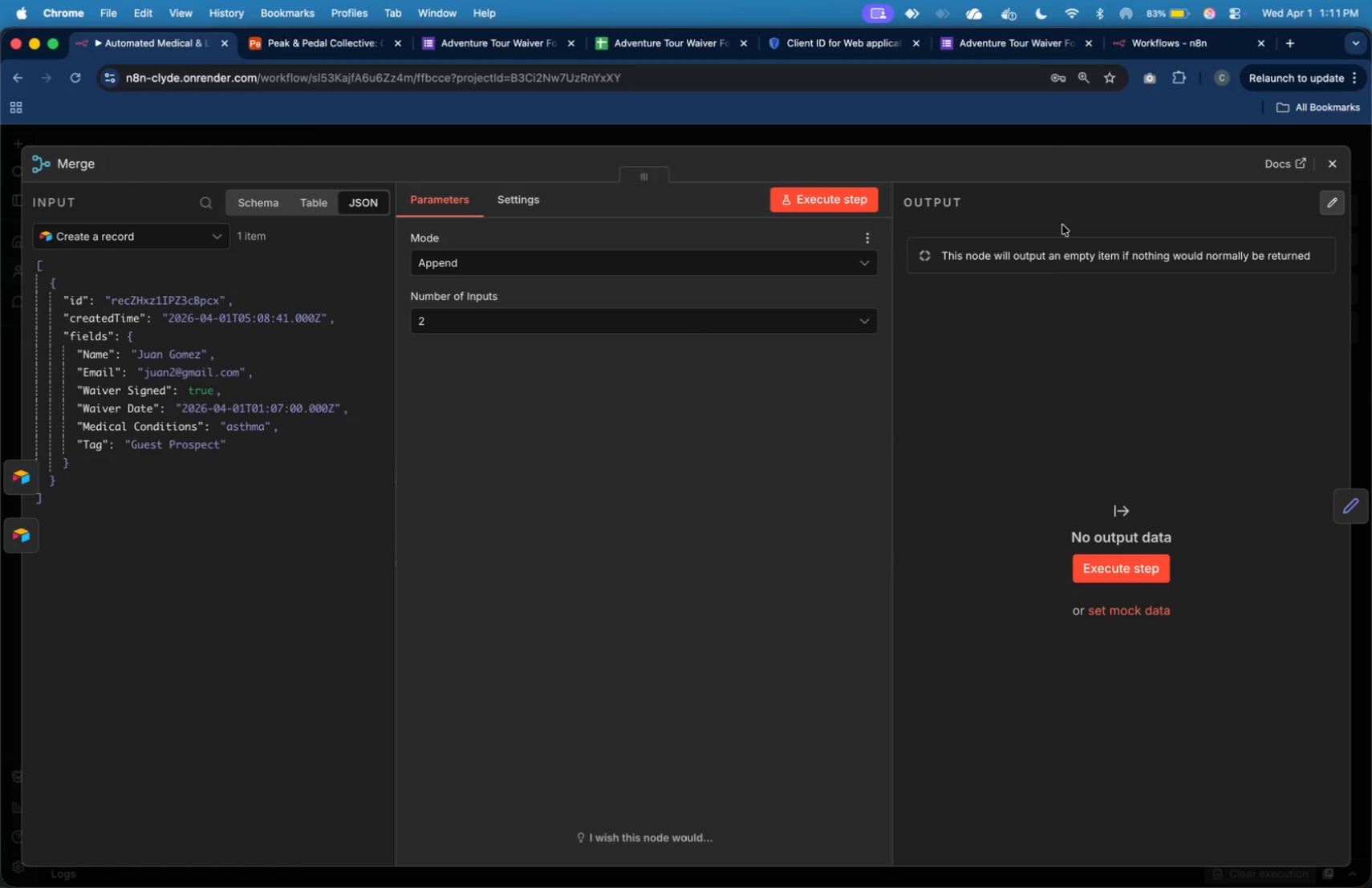 
left_click([1343, 167])
 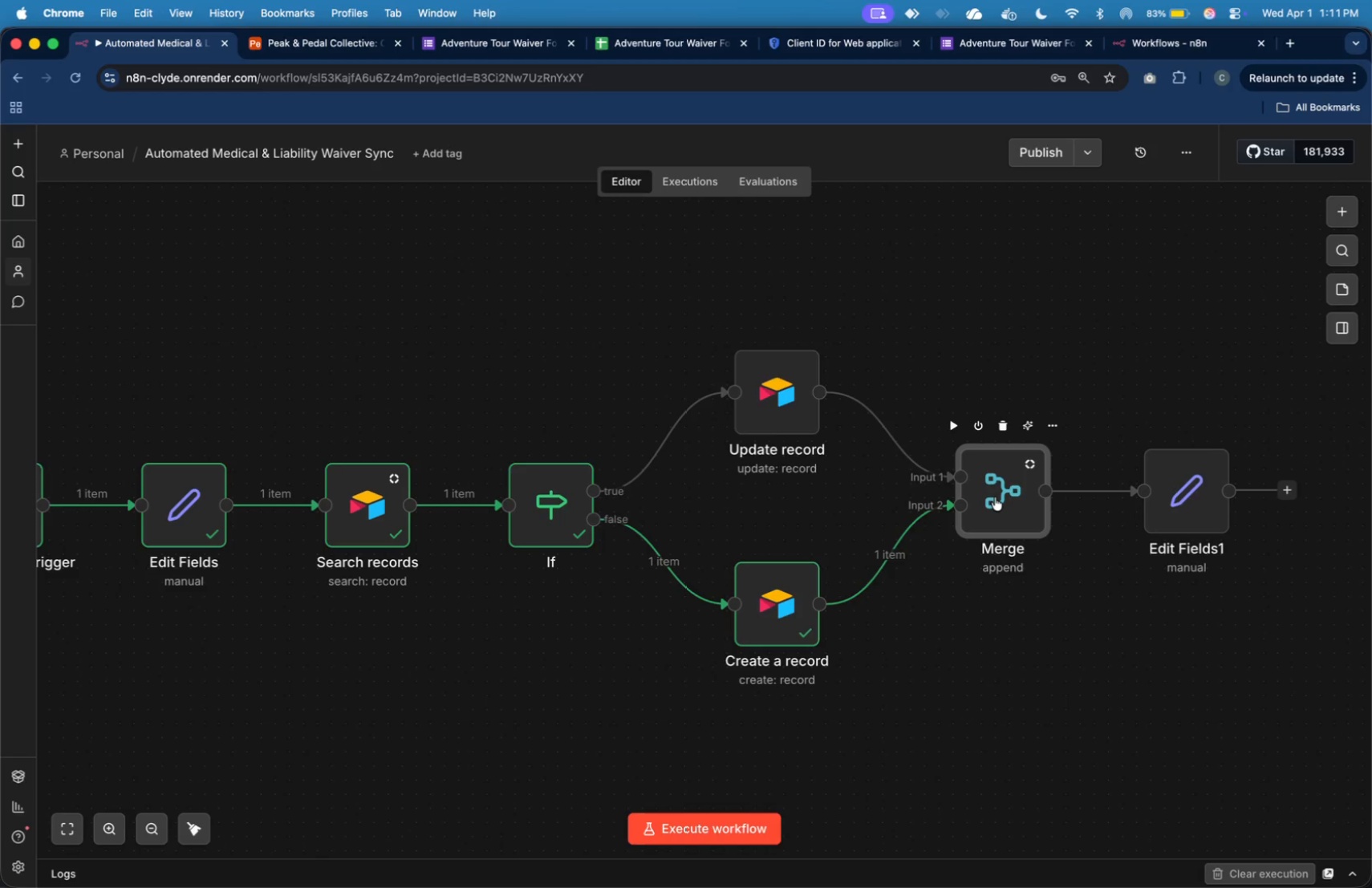 
double_click([995, 497])
 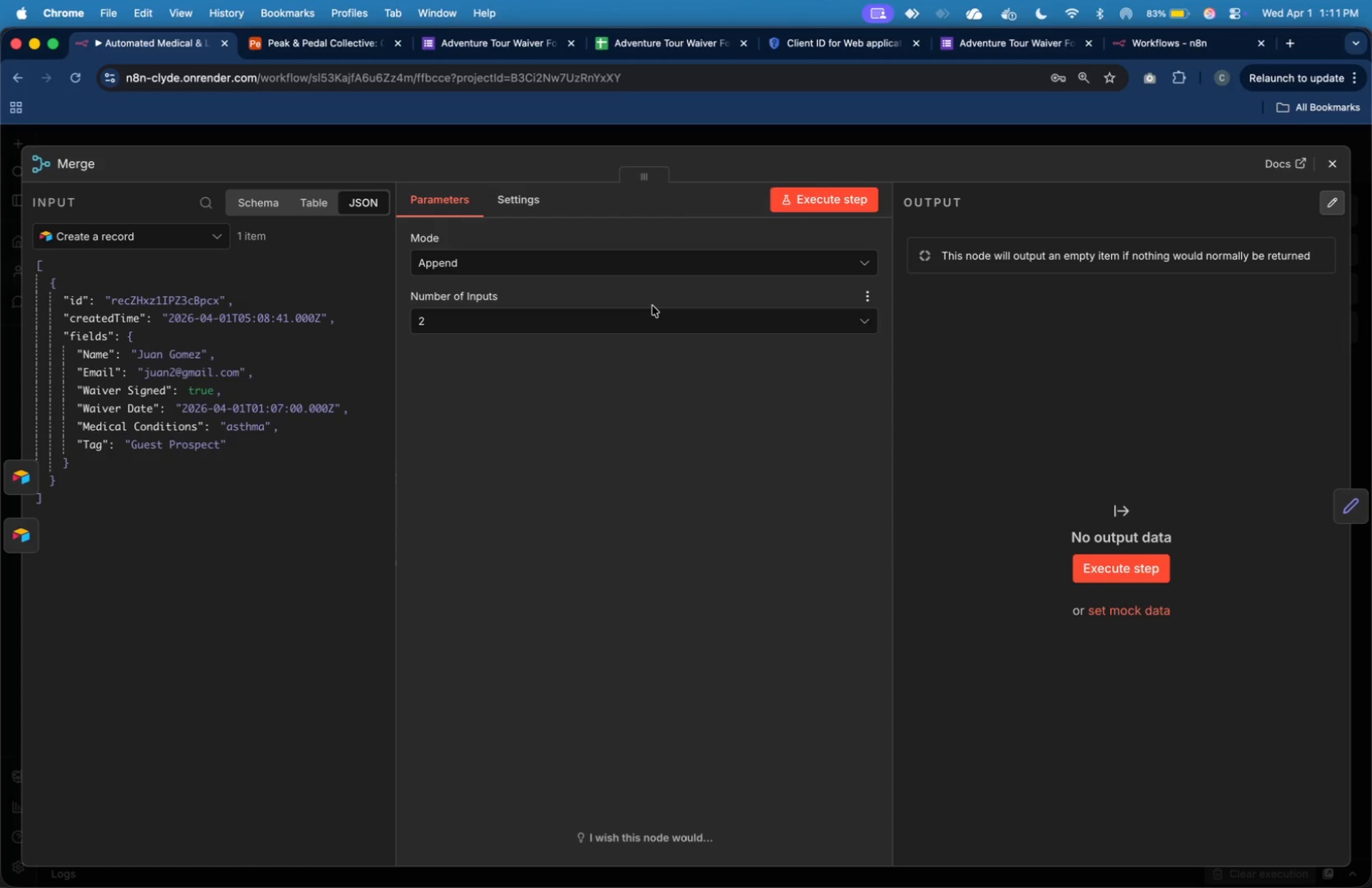 
wait(13.63)
 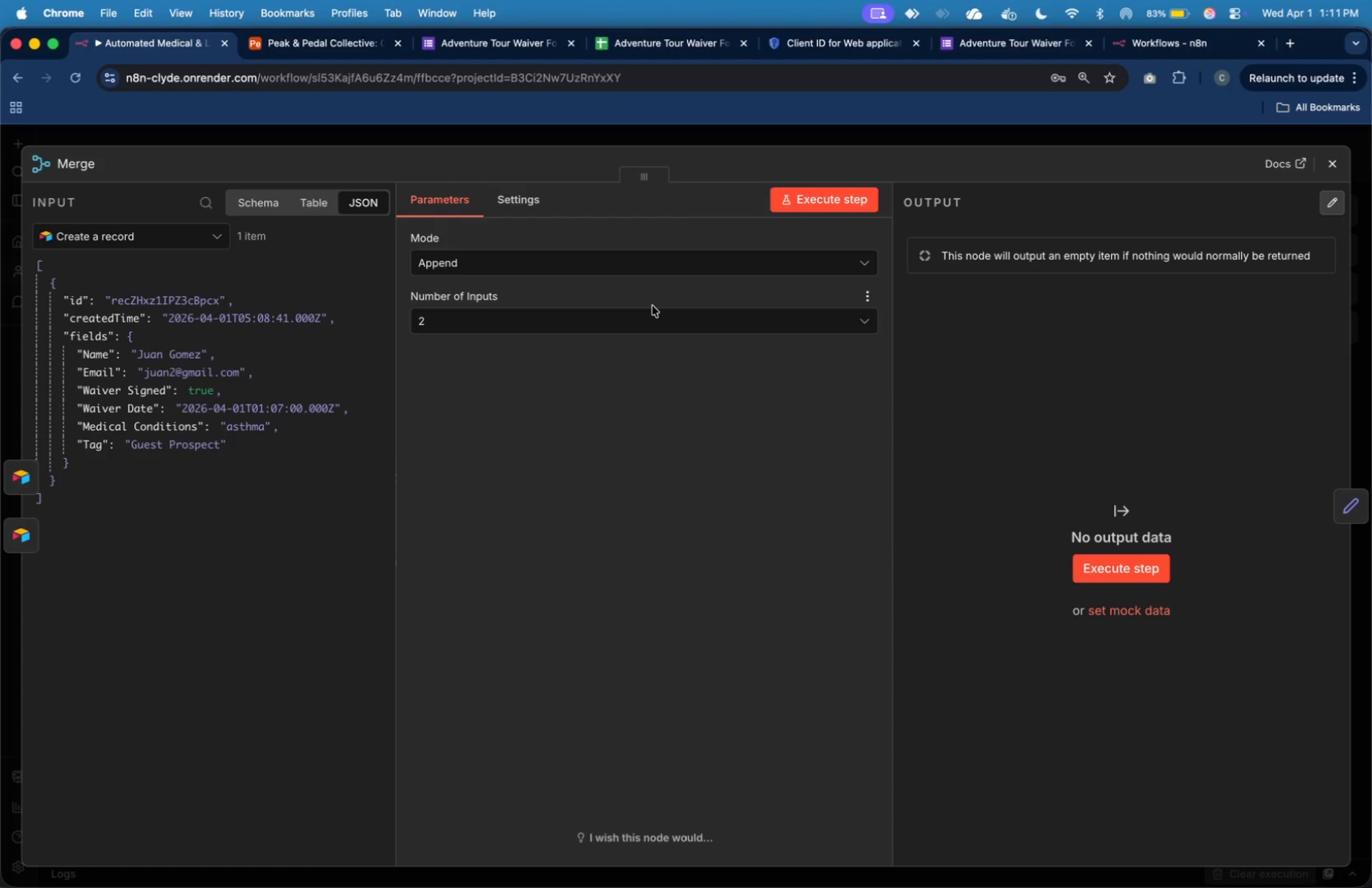 
left_click([804, 196])
 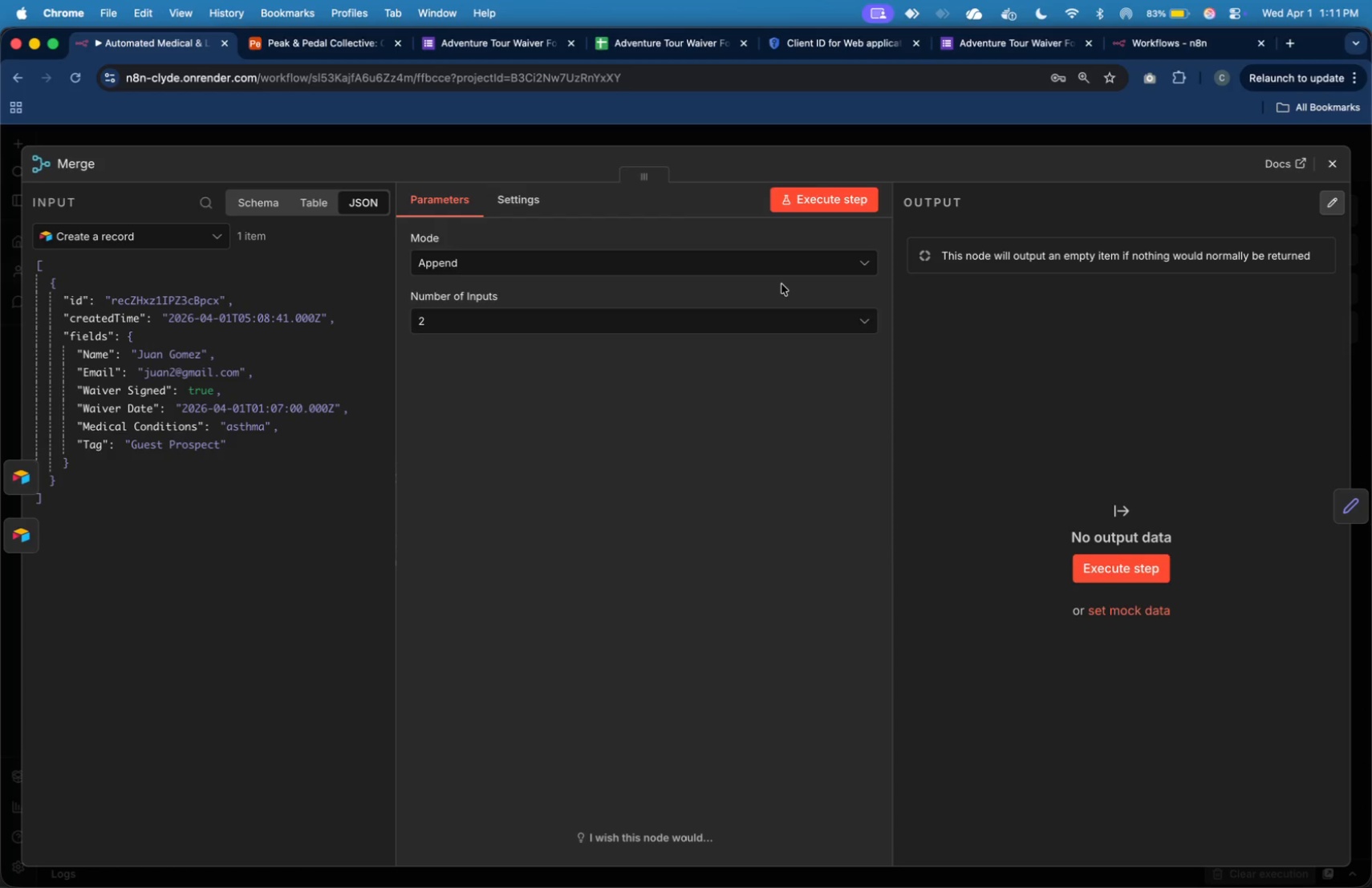 
wait(31.53)
 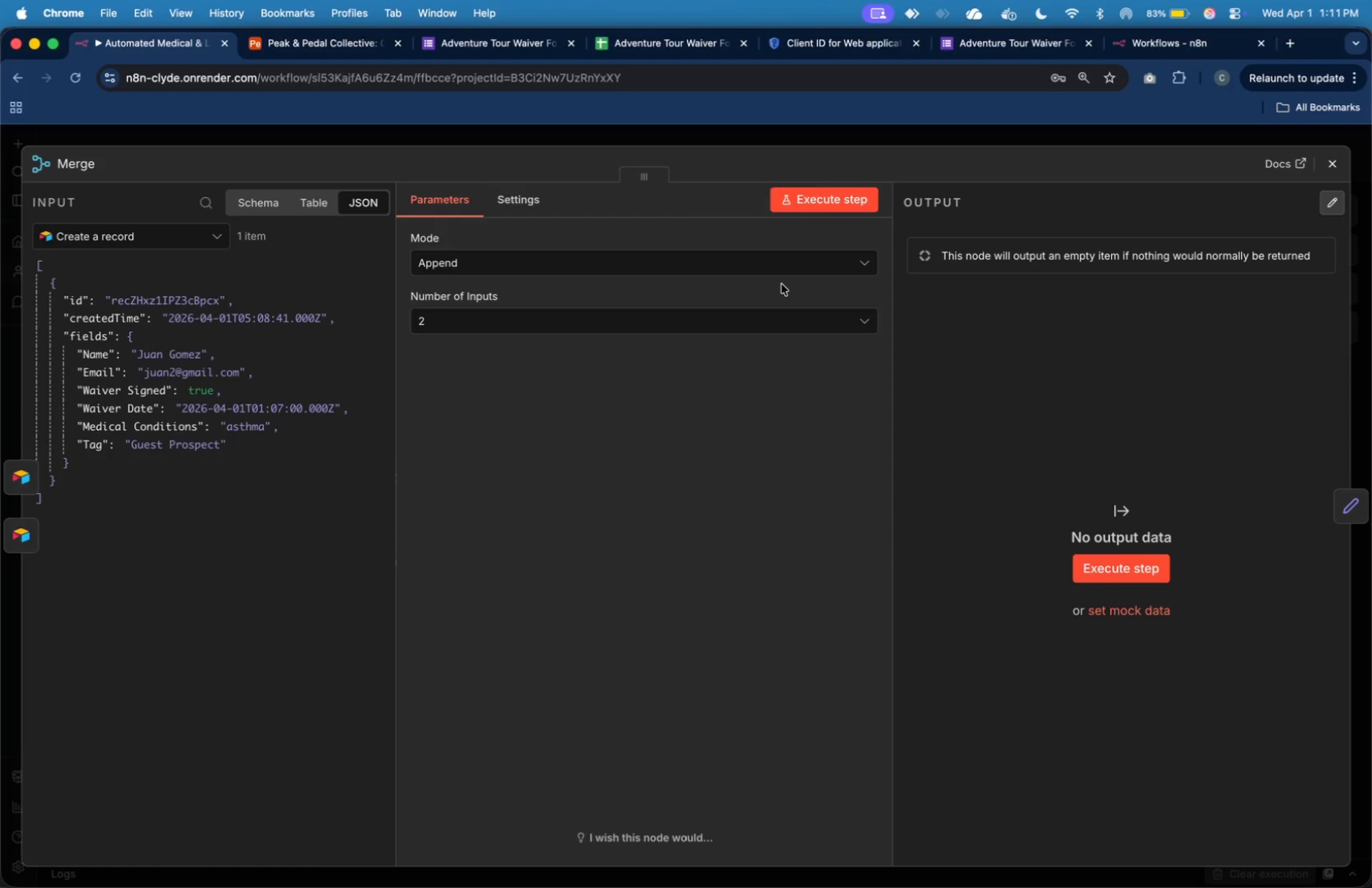 
mouse_move([485, 335])
 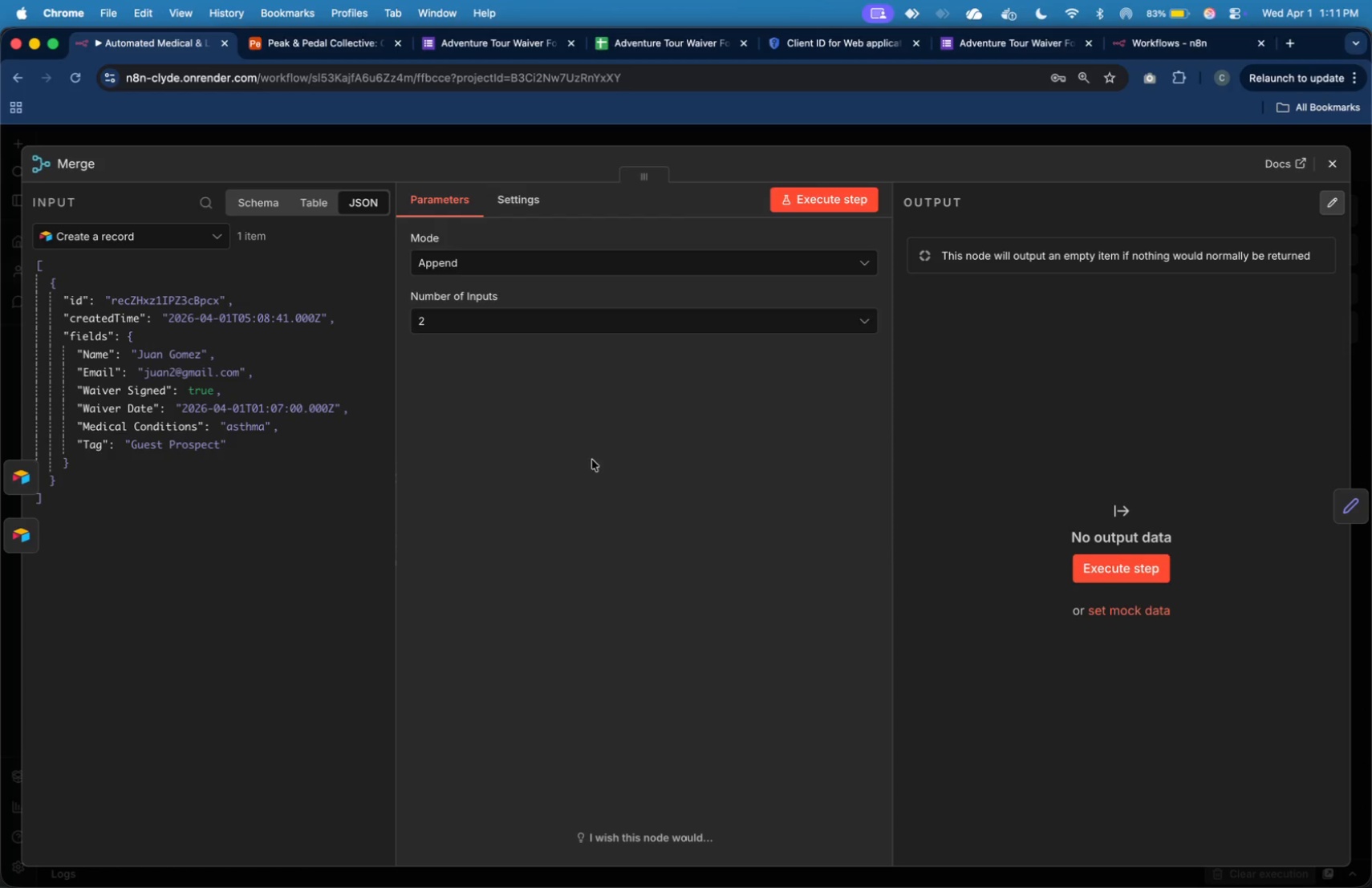 
left_click([607, 275])
 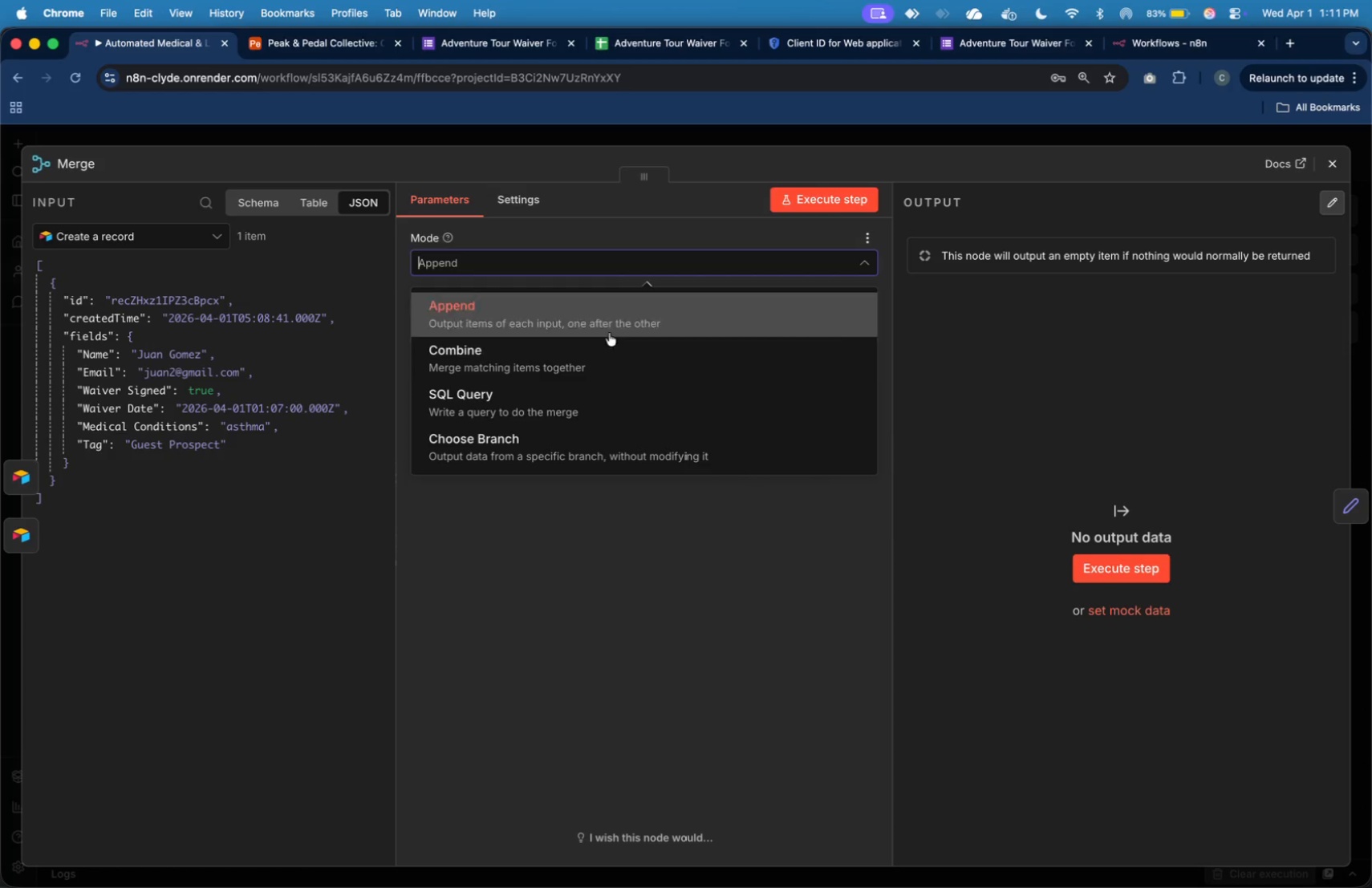 
scroll: coordinate [609, 344], scroll_direction: down, amount: 10.0
 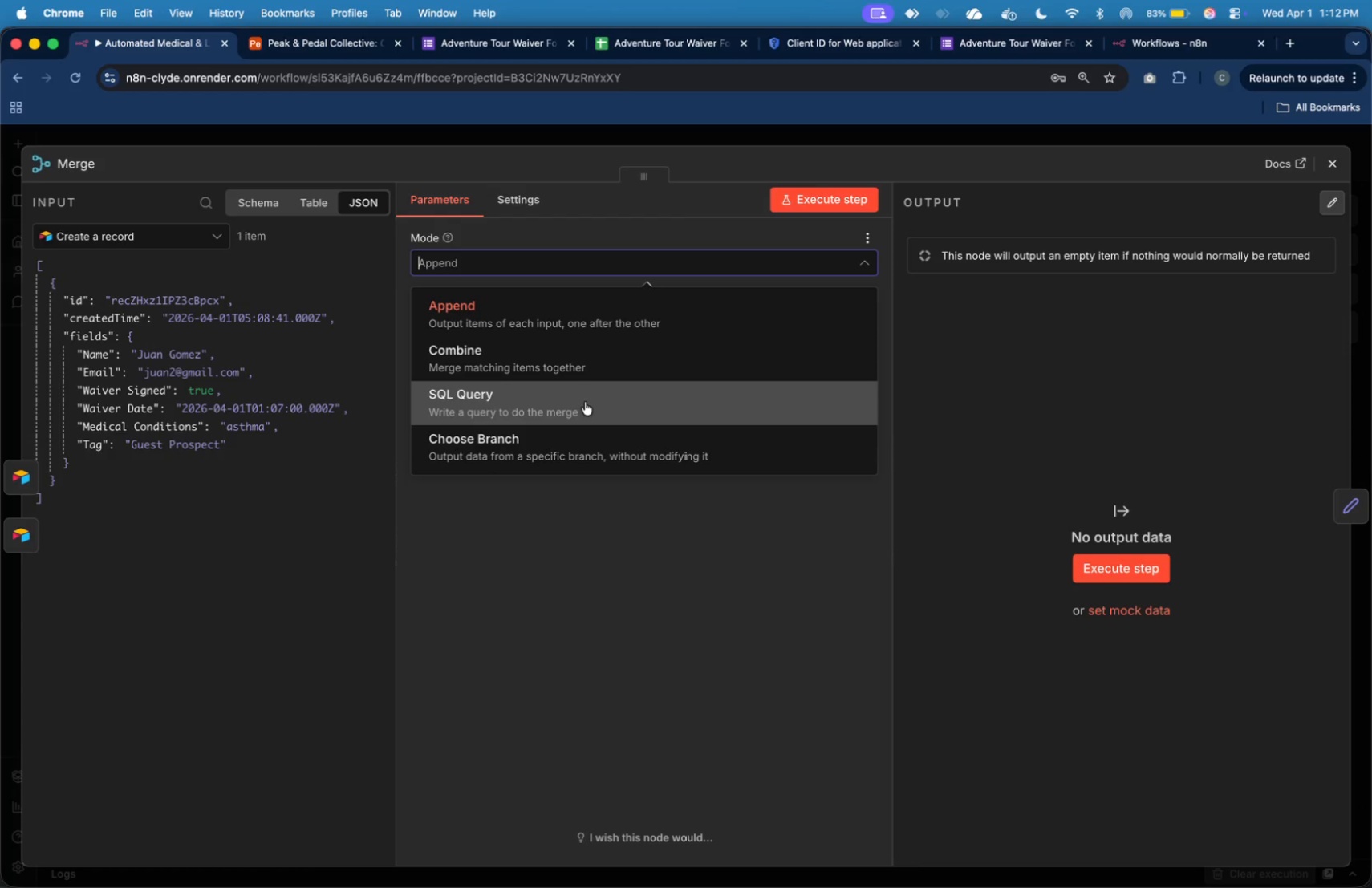 
wait(9.87)
 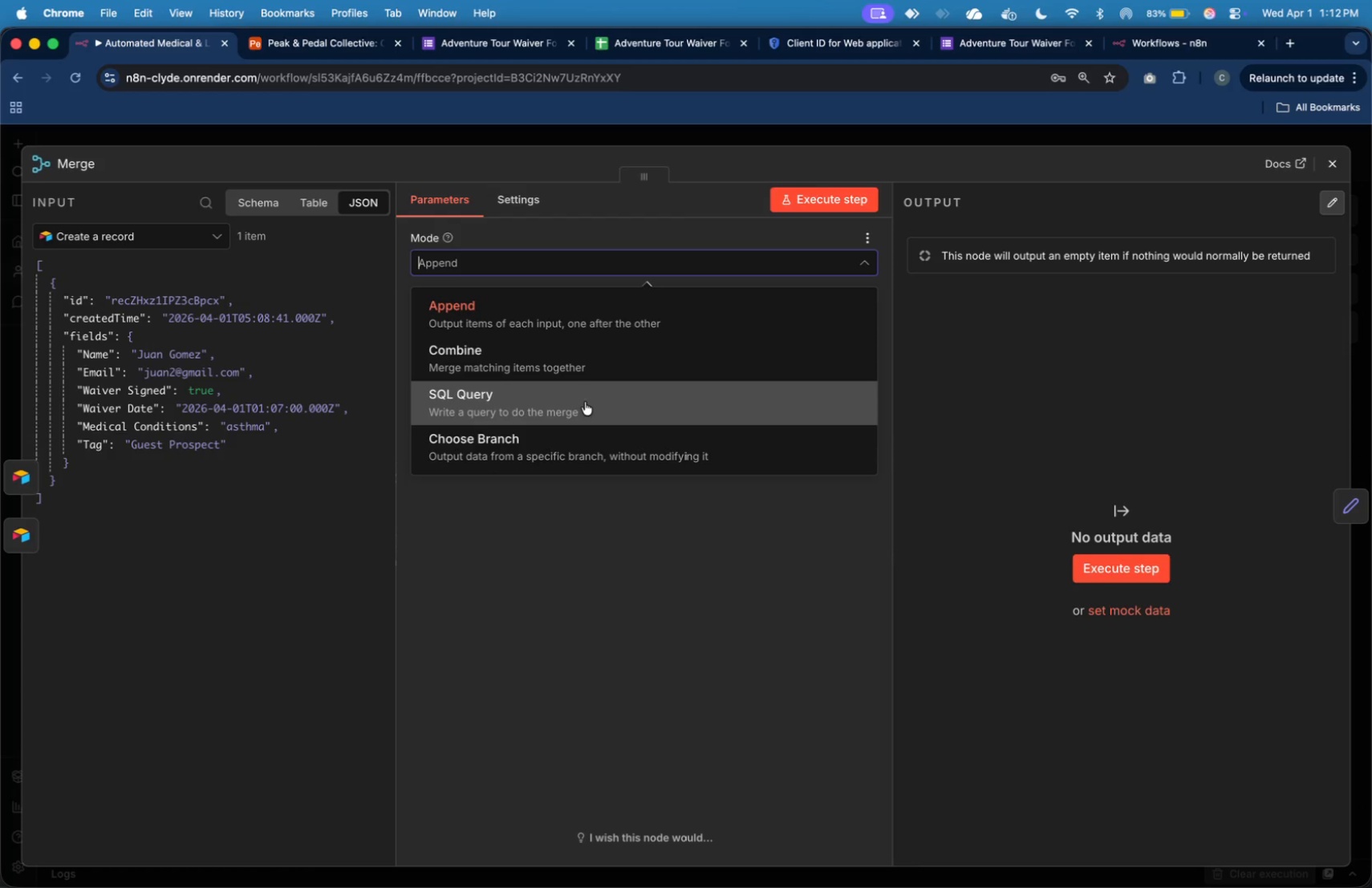 
left_click([577, 447])
 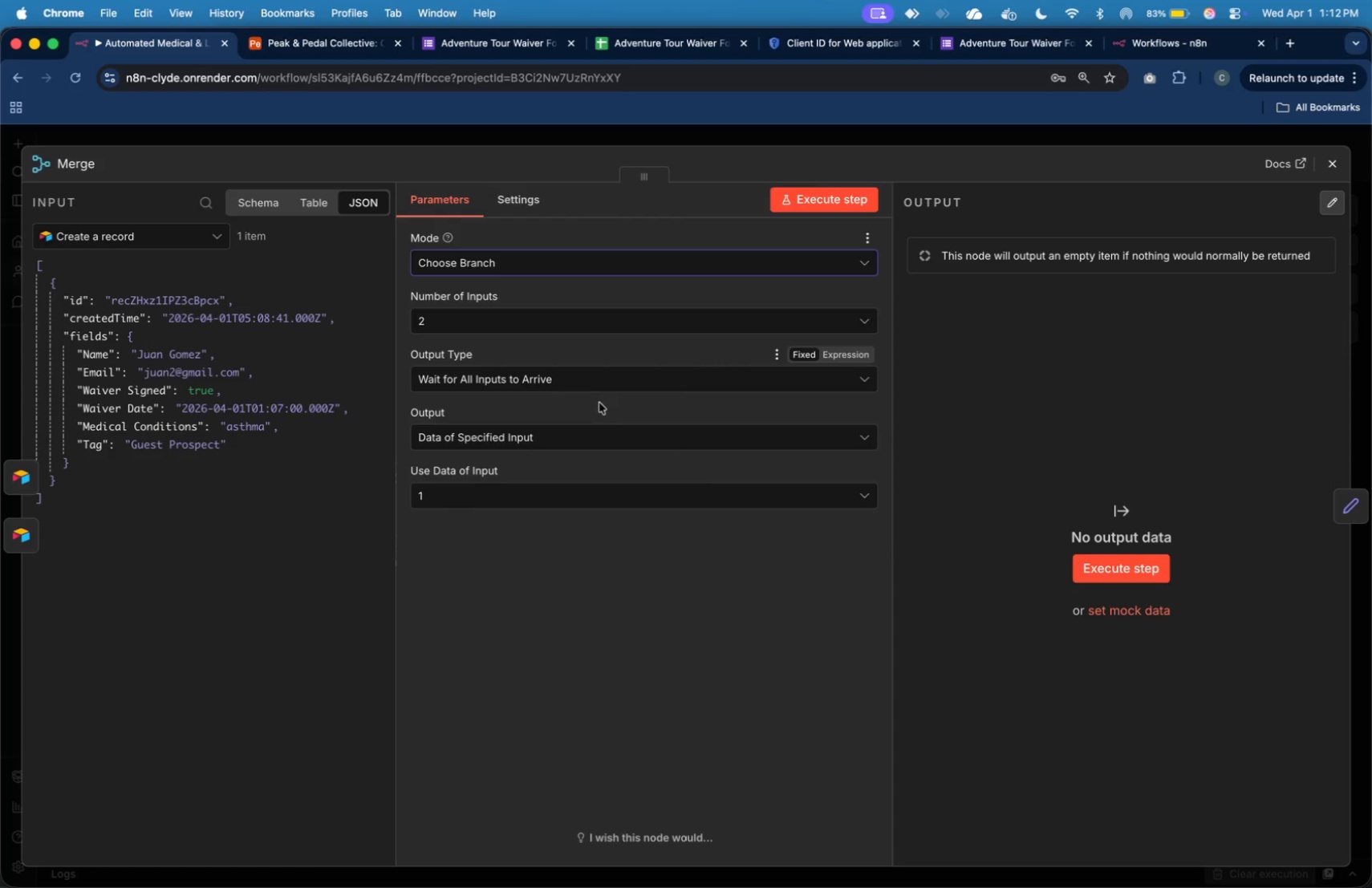 
left_click([582, 388])
 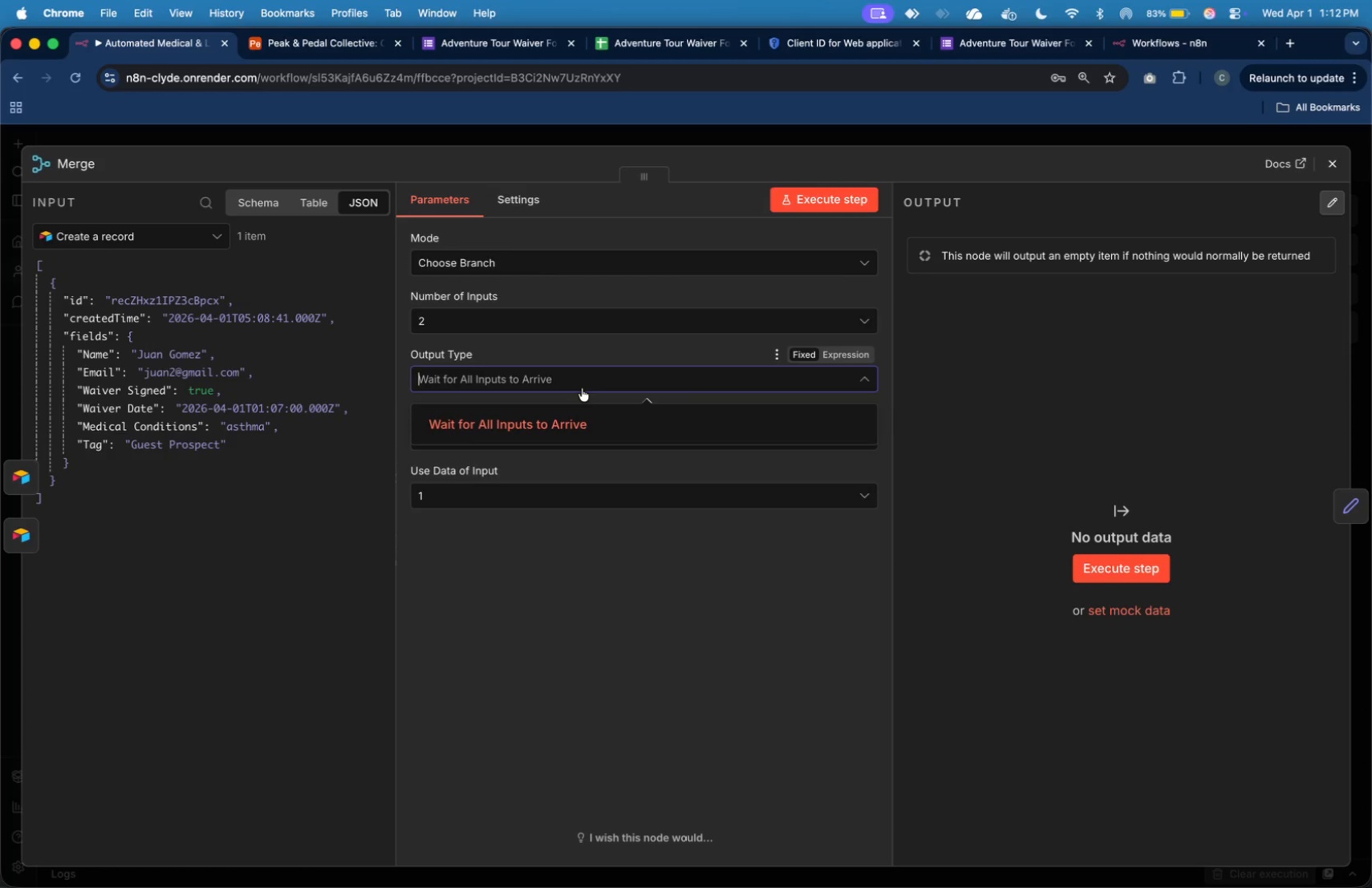 
left_click([582, 388])
 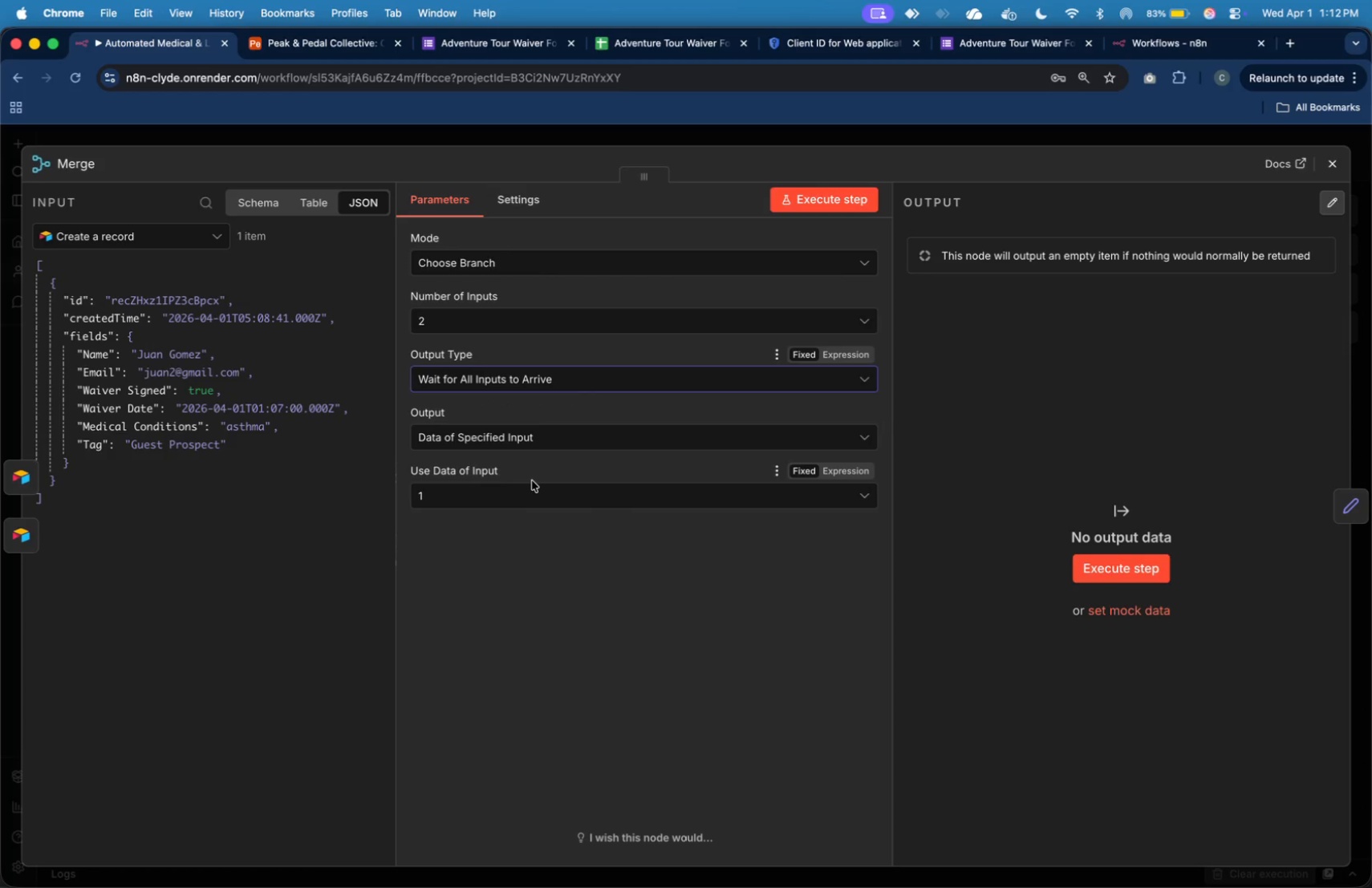 
wait(8.58)
 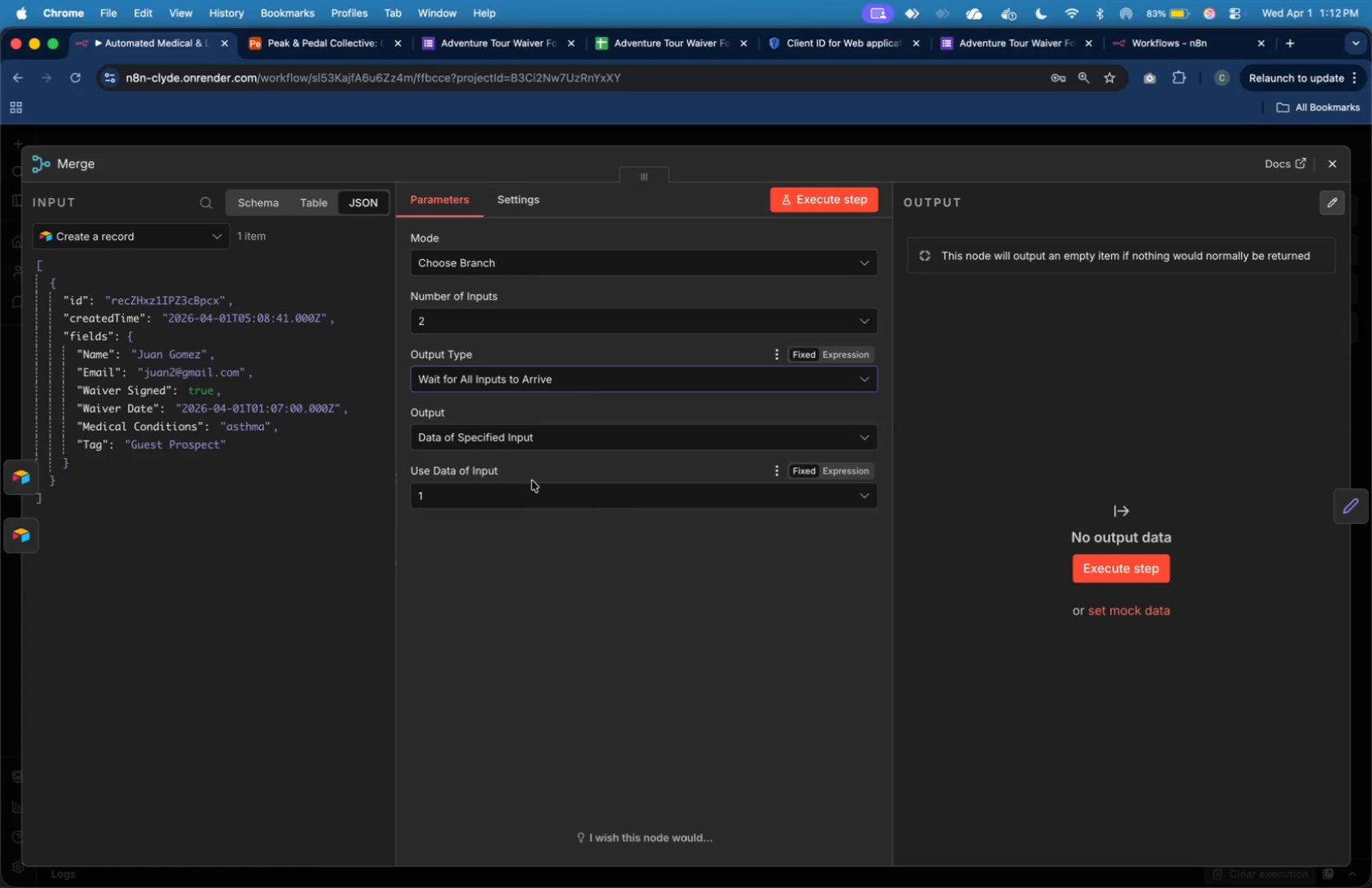 
left_click([862, 205])
 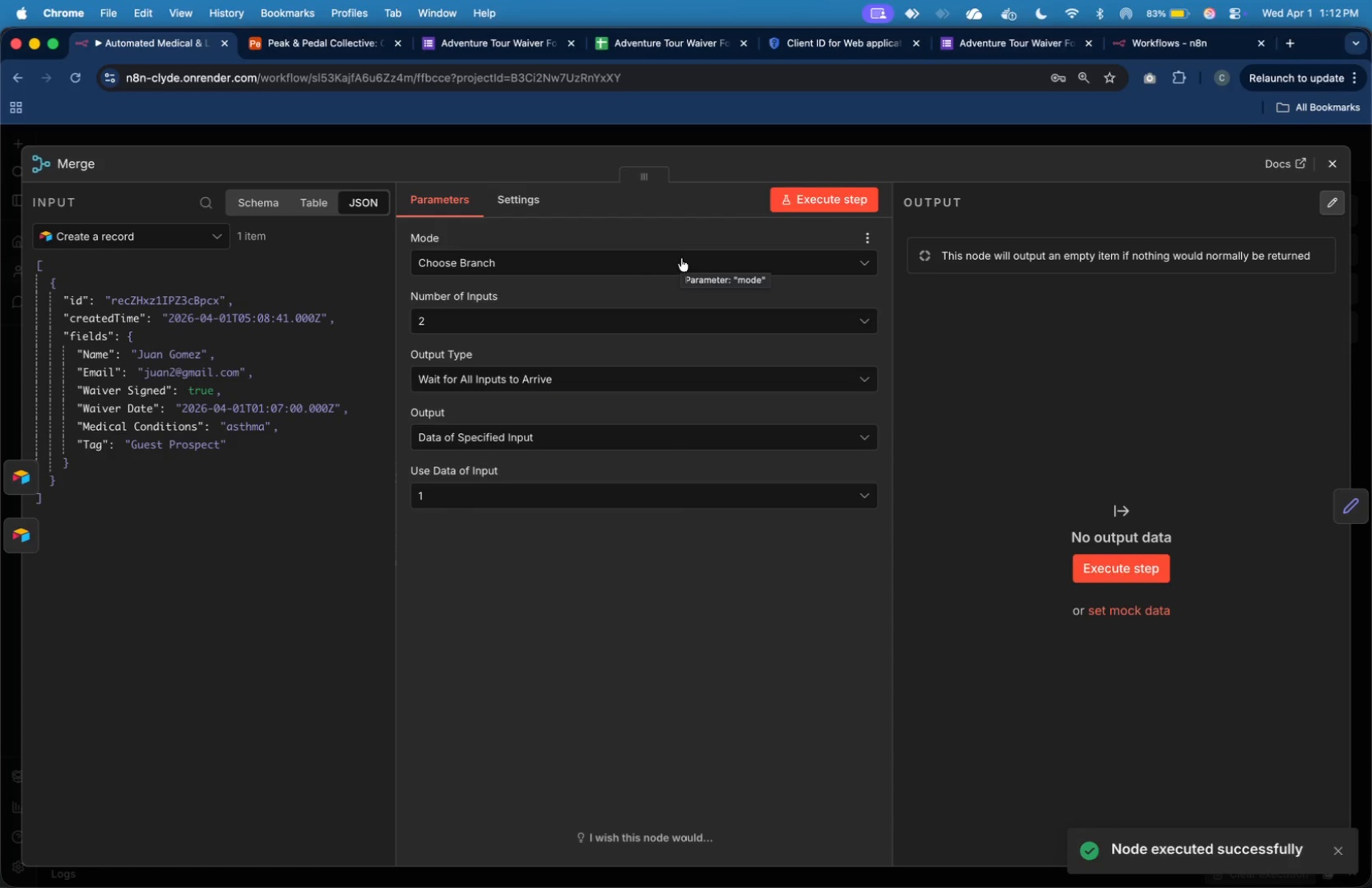 
wait(6.79)
 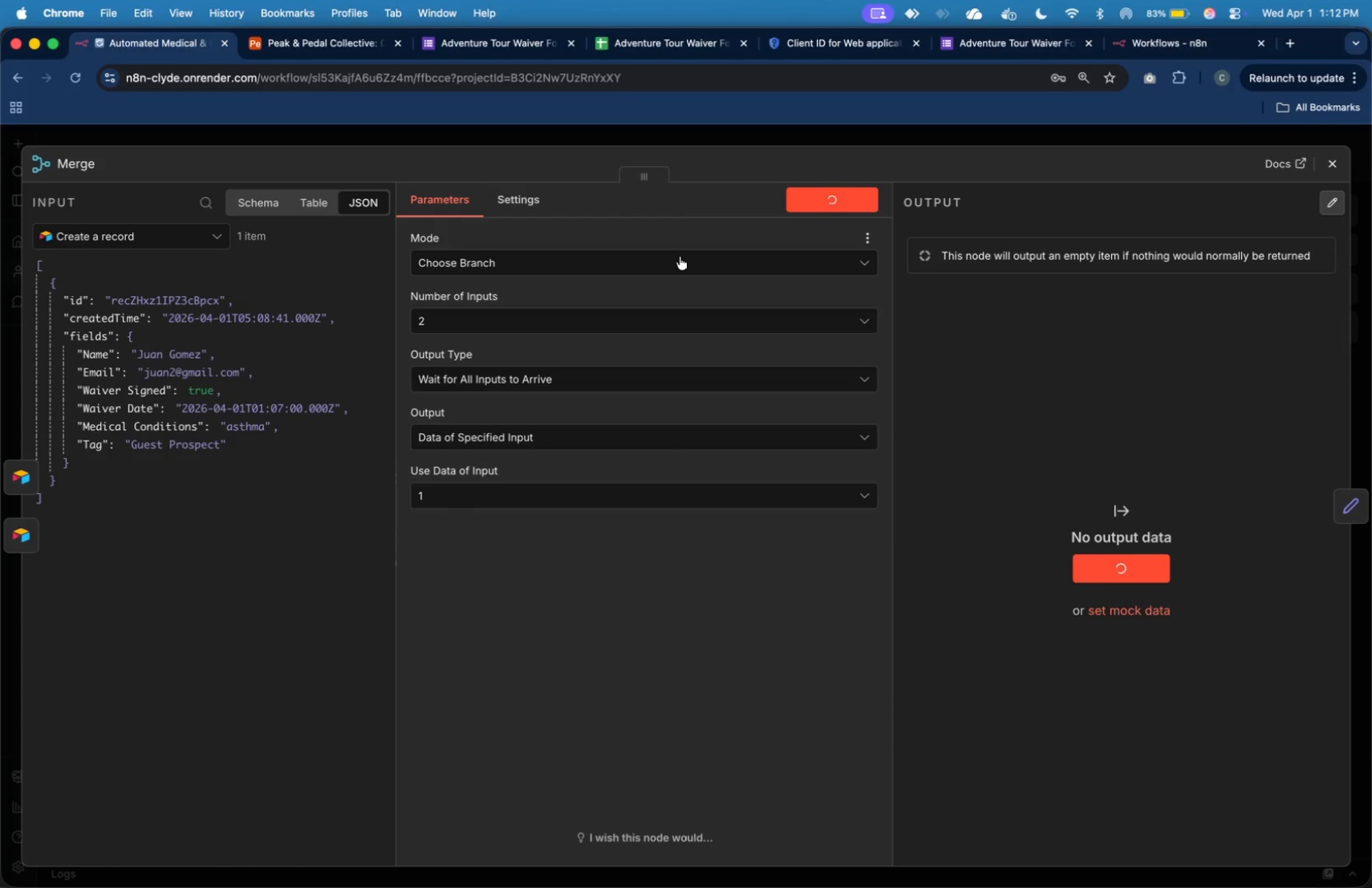 
left_click([662, 385])
 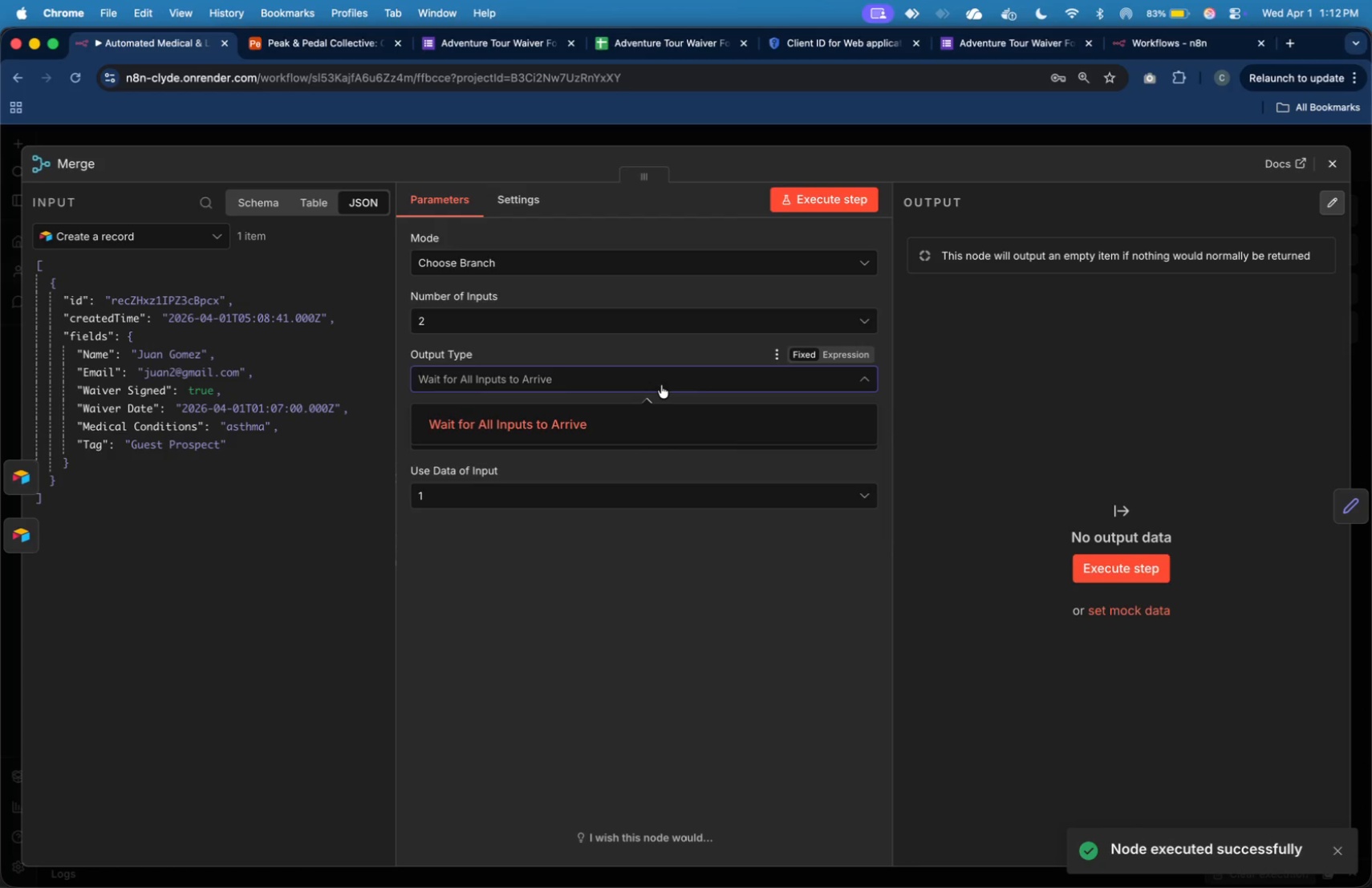 
left_click([661, 385])
 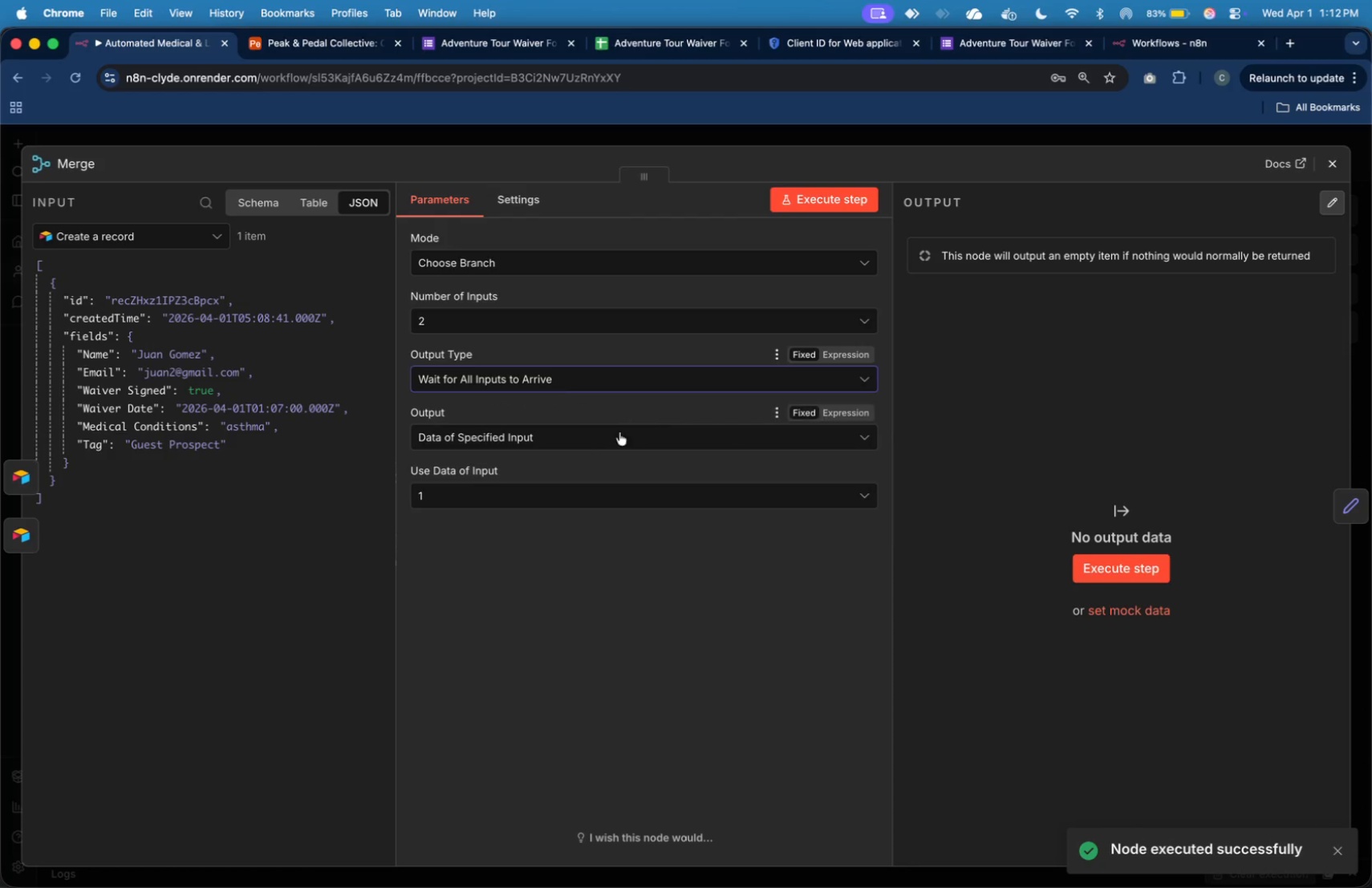 
left_click([603, 448])
 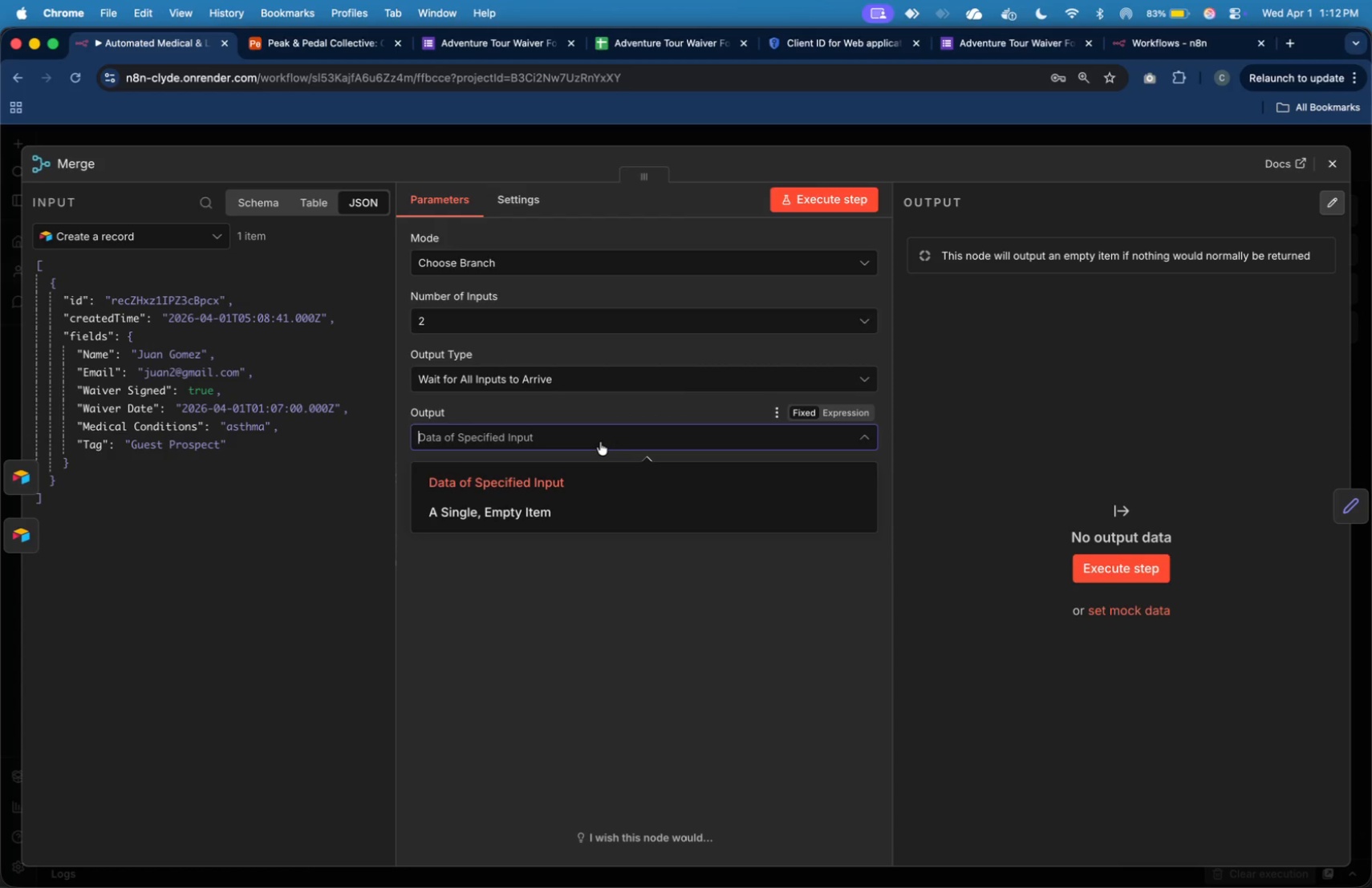 
left_click([600, 442])